 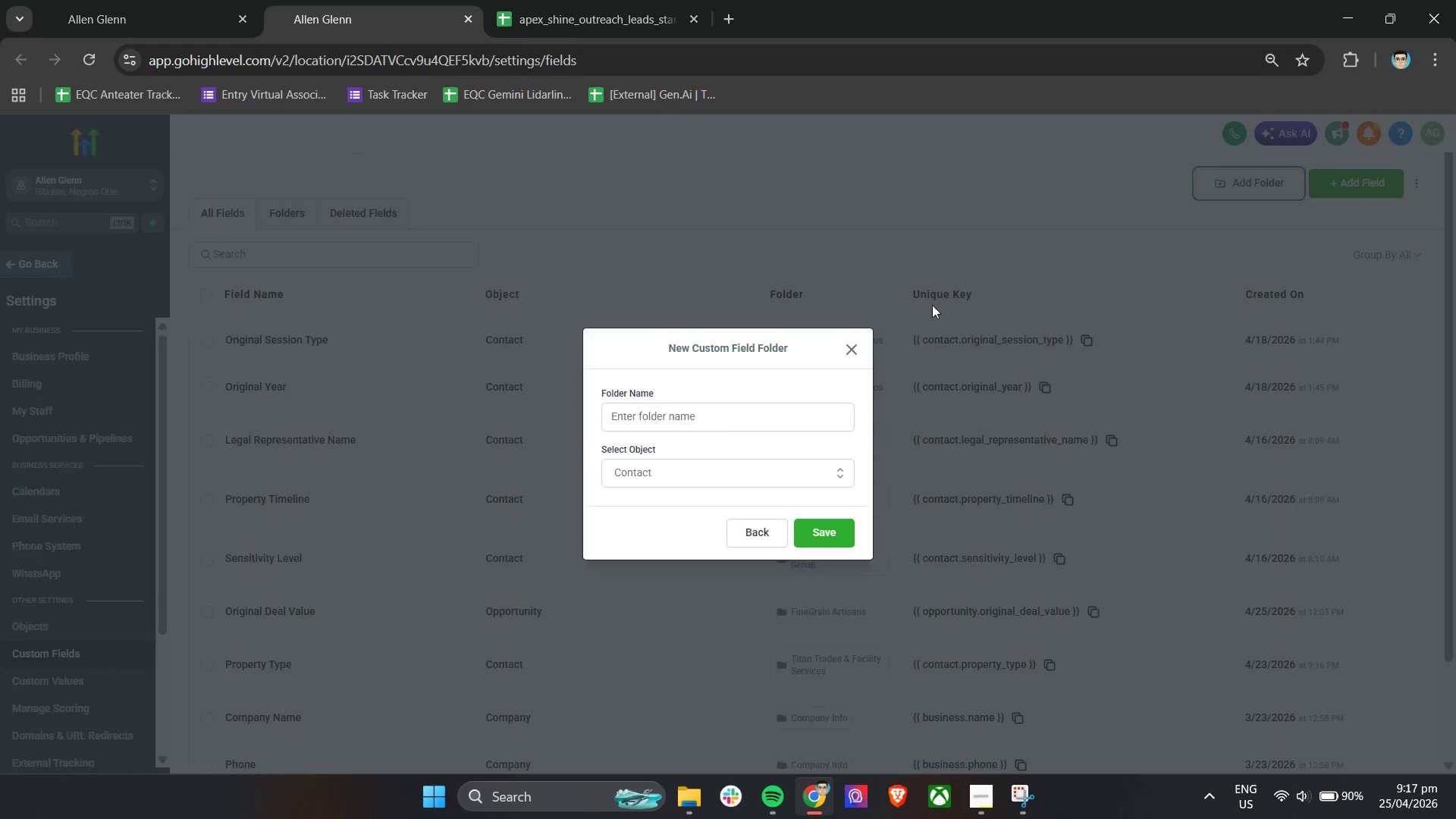 
left_click([692, 409])
 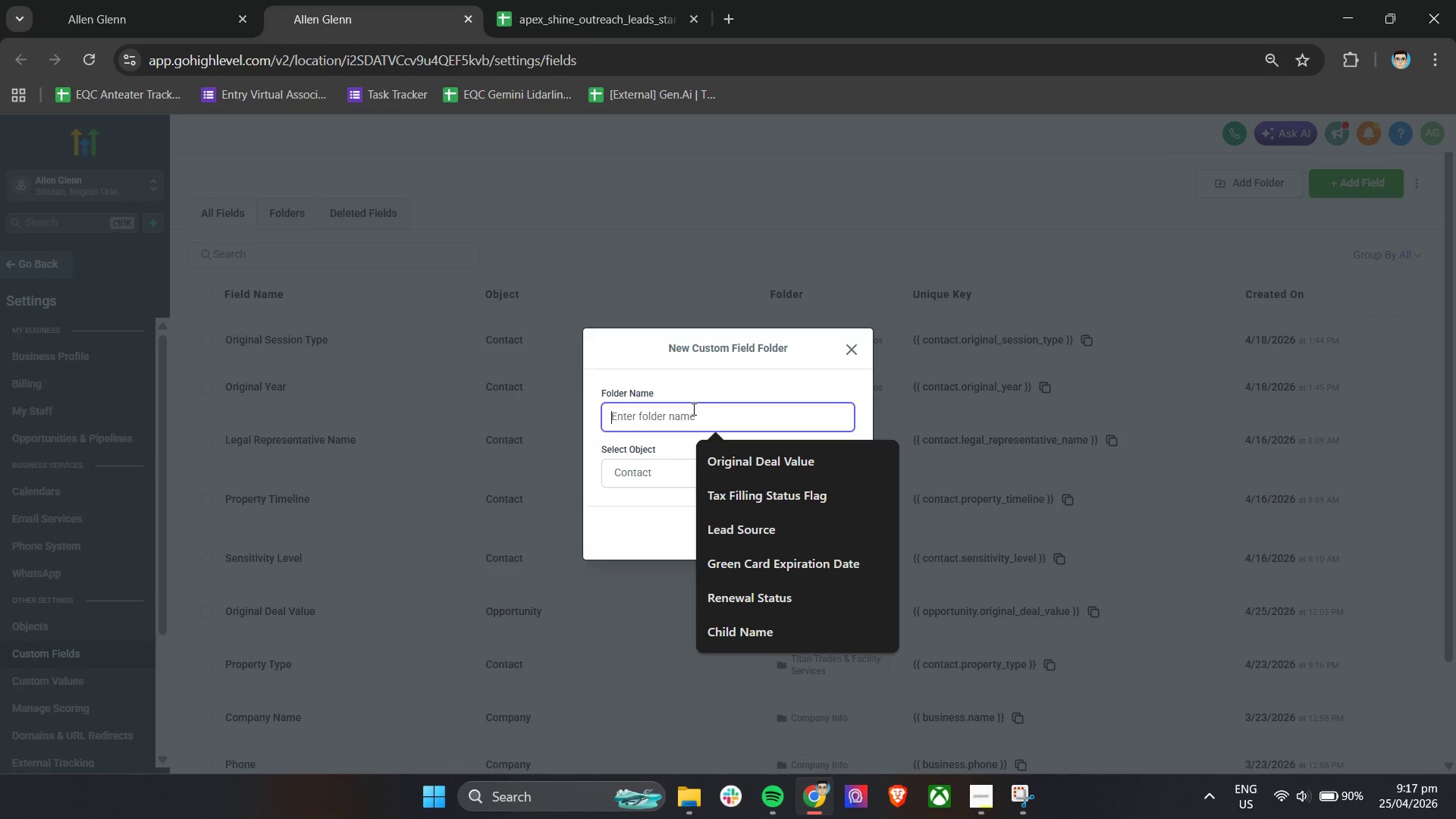 
key(Control+V)
 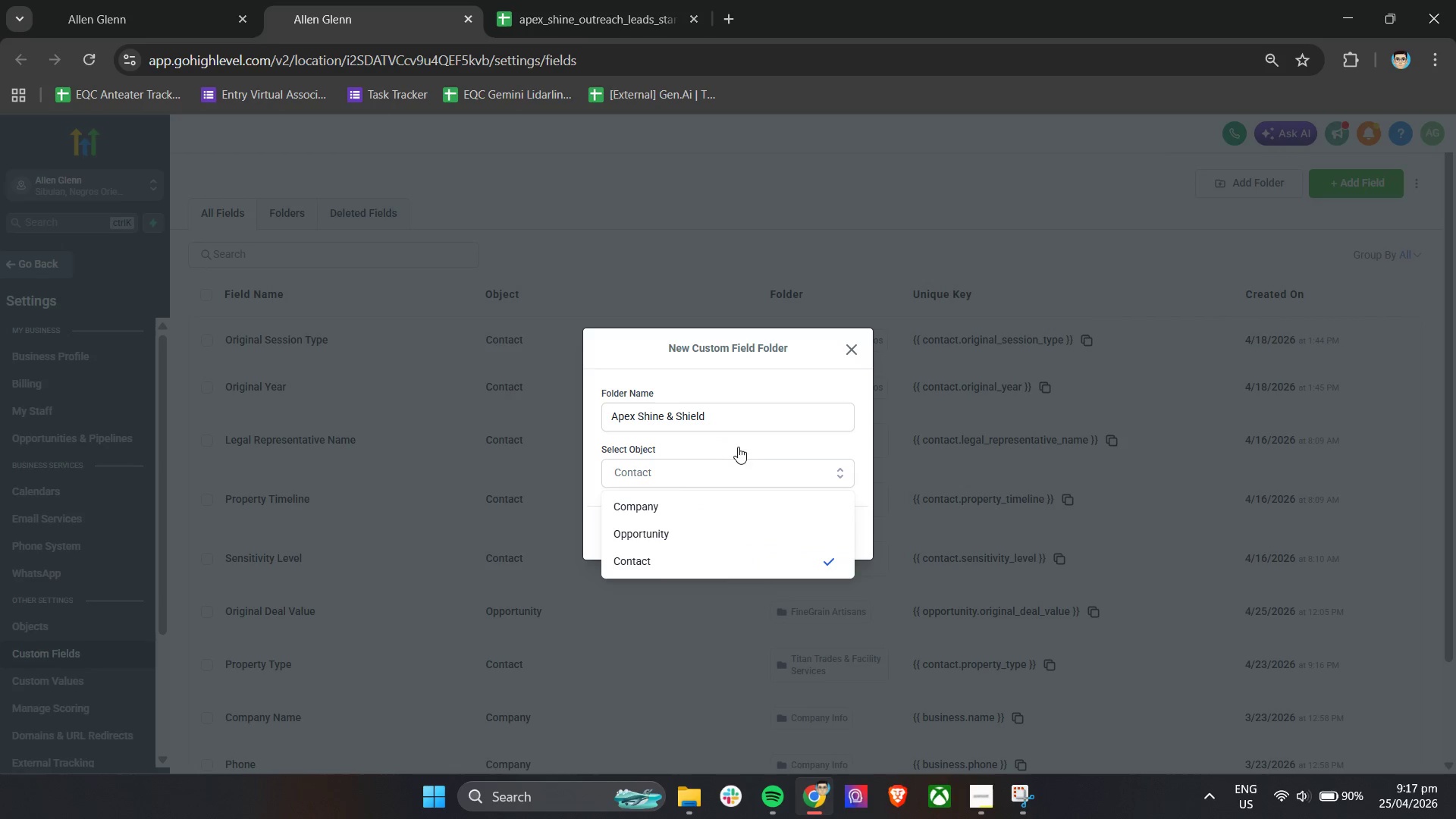 
left_click([758, 445])
 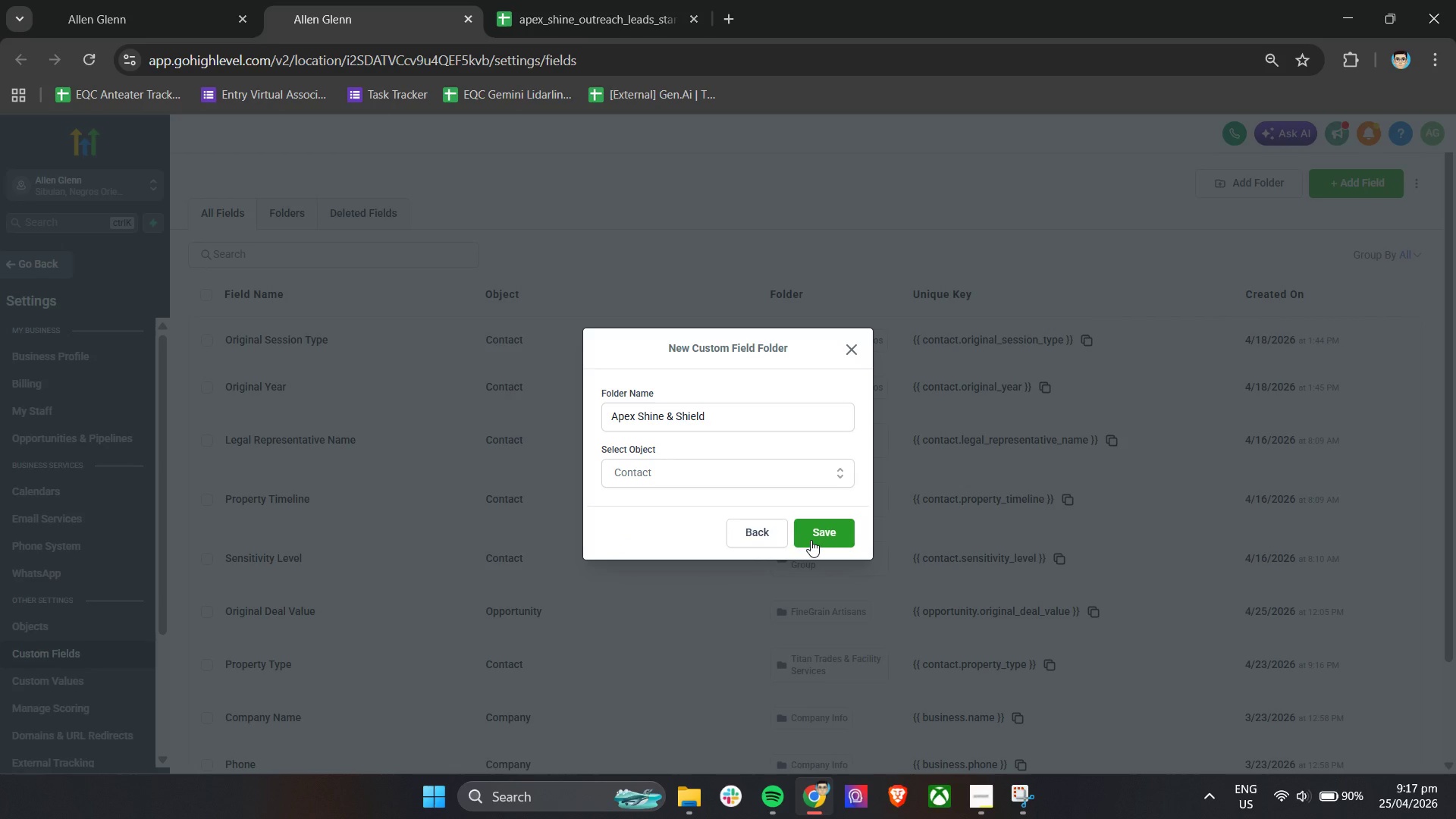 
left_click([814, 538])
 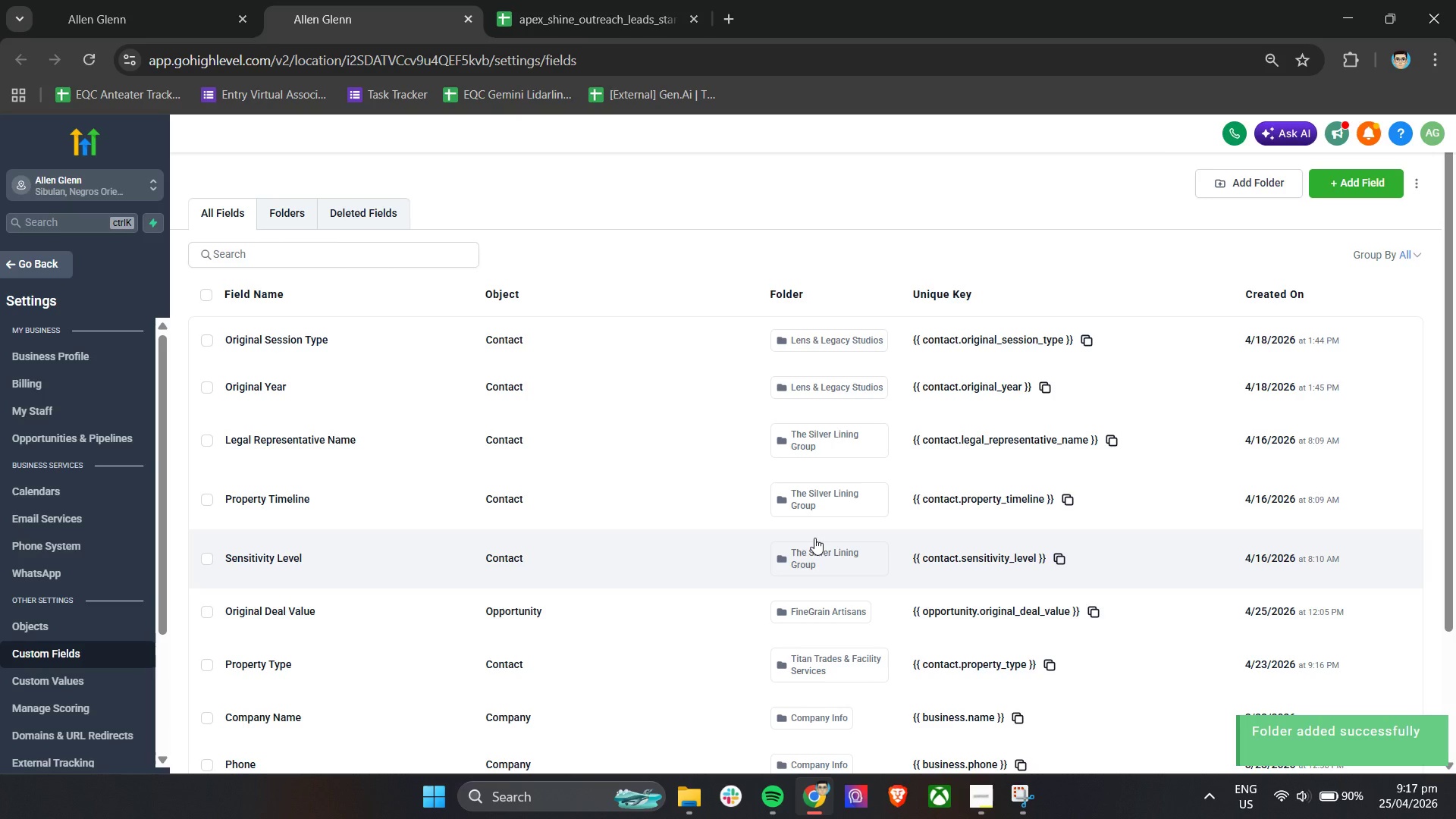 
wait(9.16)
 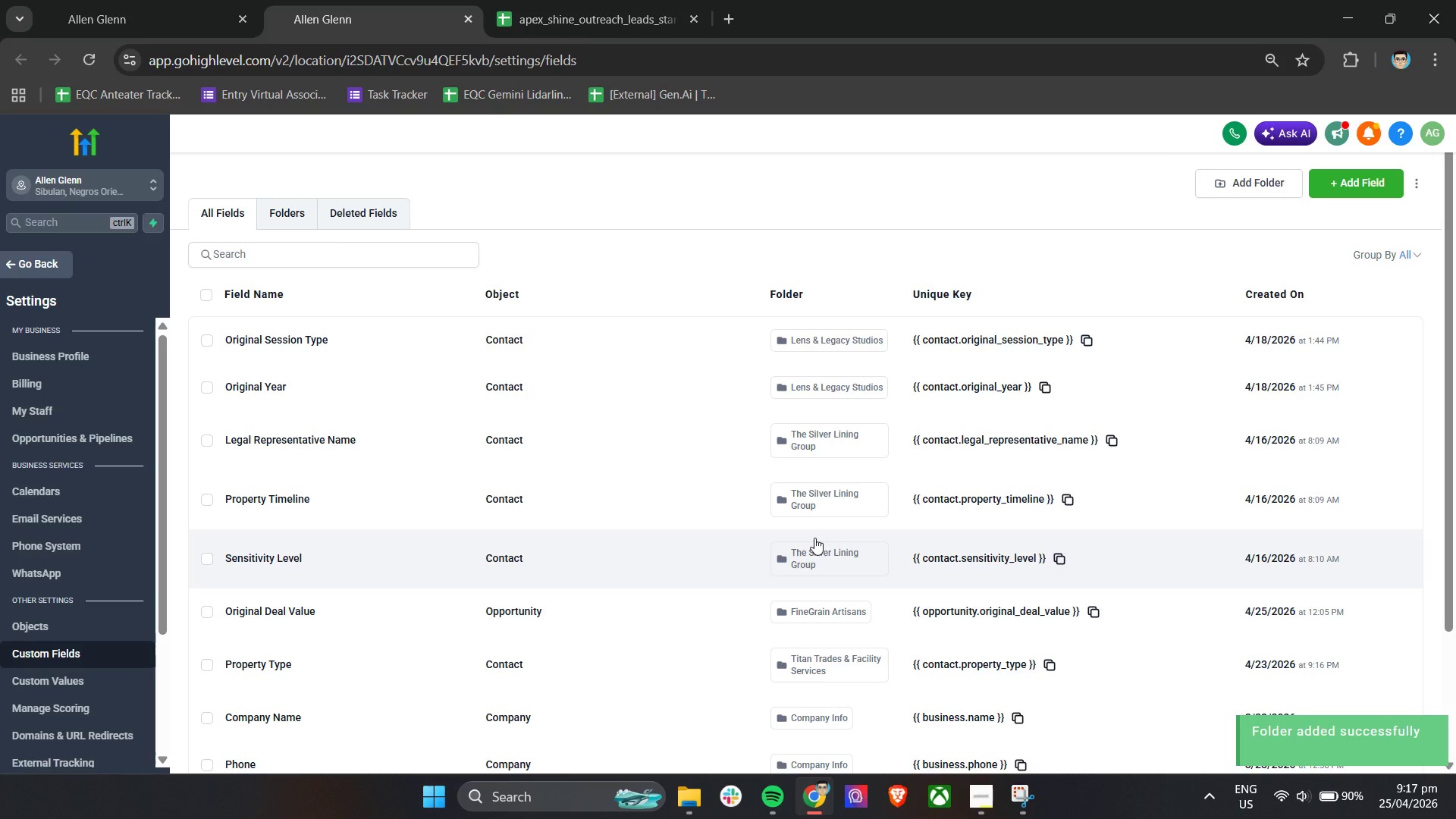 
scroll: coordinate [224, 347], scroll_direction: down, amount: 1.0
 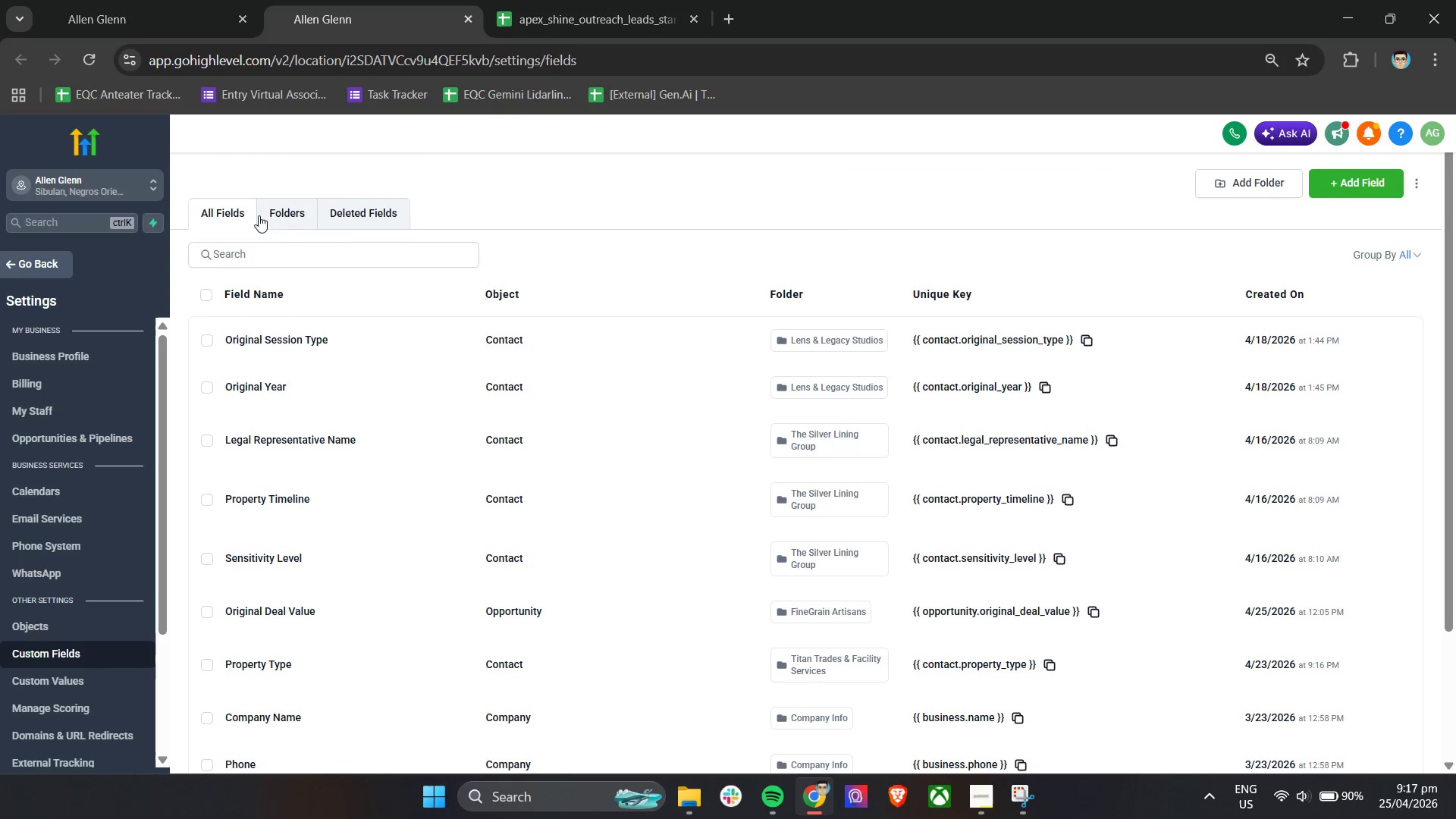 
left_click([276, 215])
 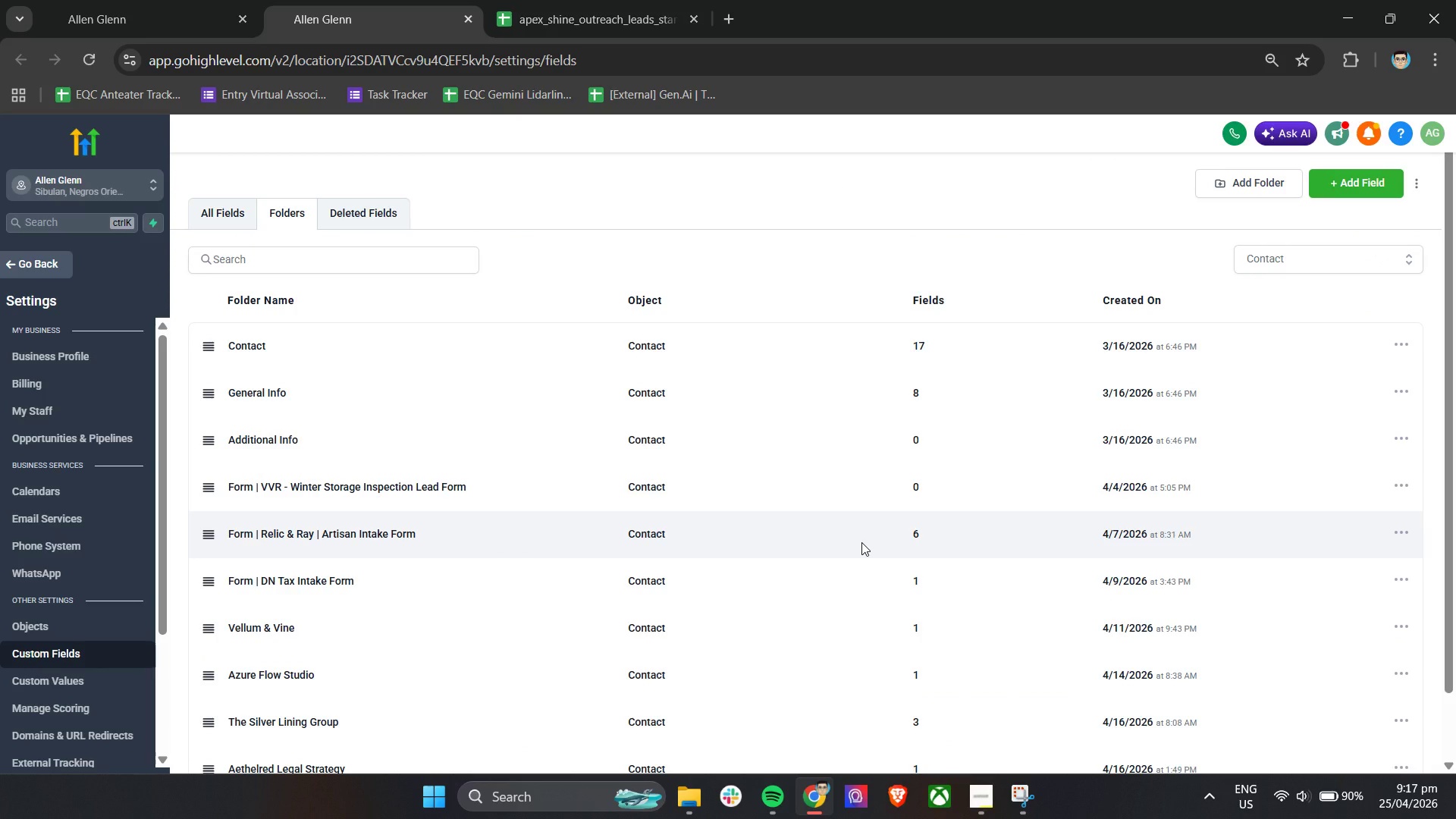 
scroll: coordinate [865, 551], scroll_direction: down, amount: 5.0
 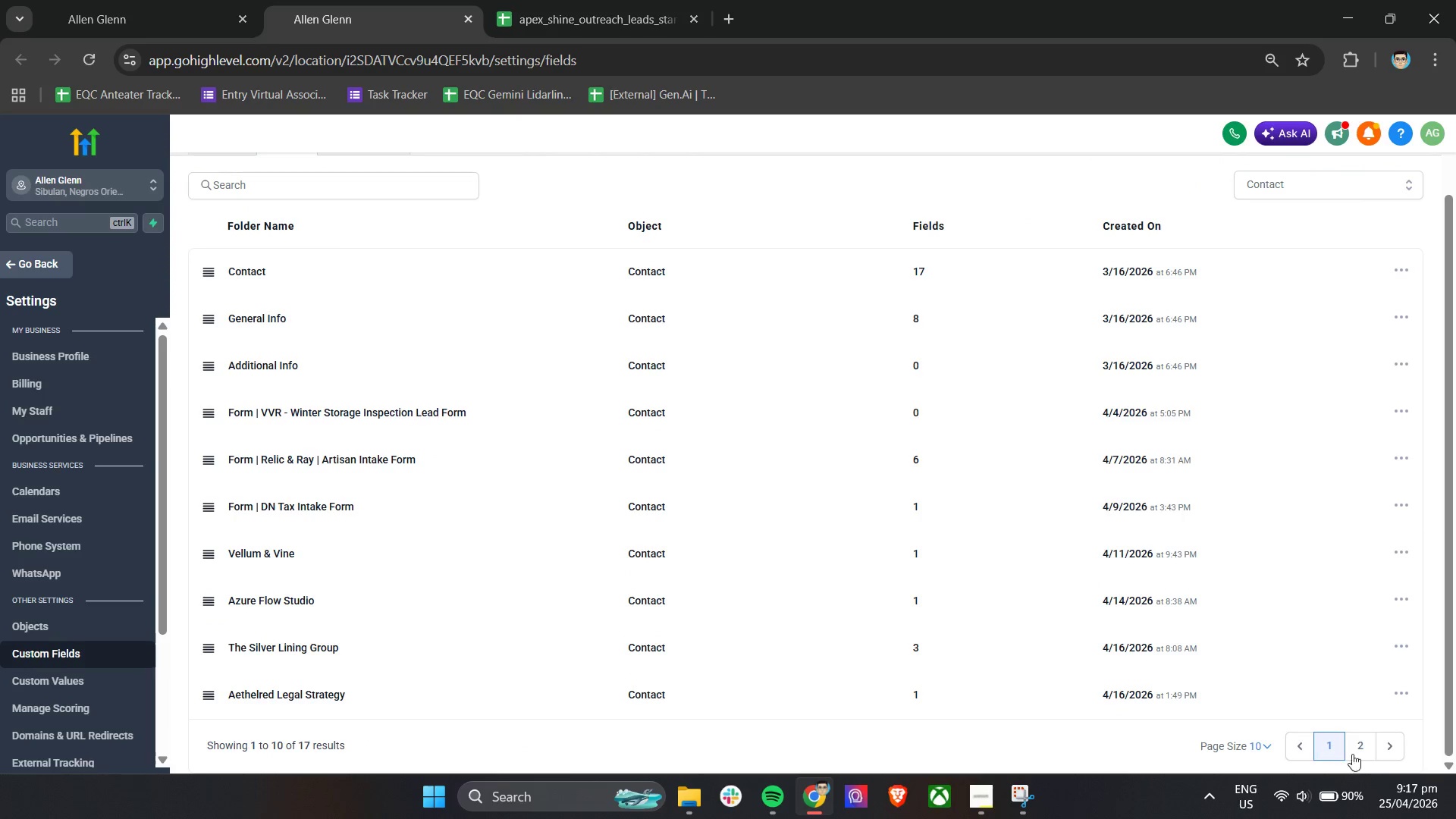 
left_click([1358, 754])
 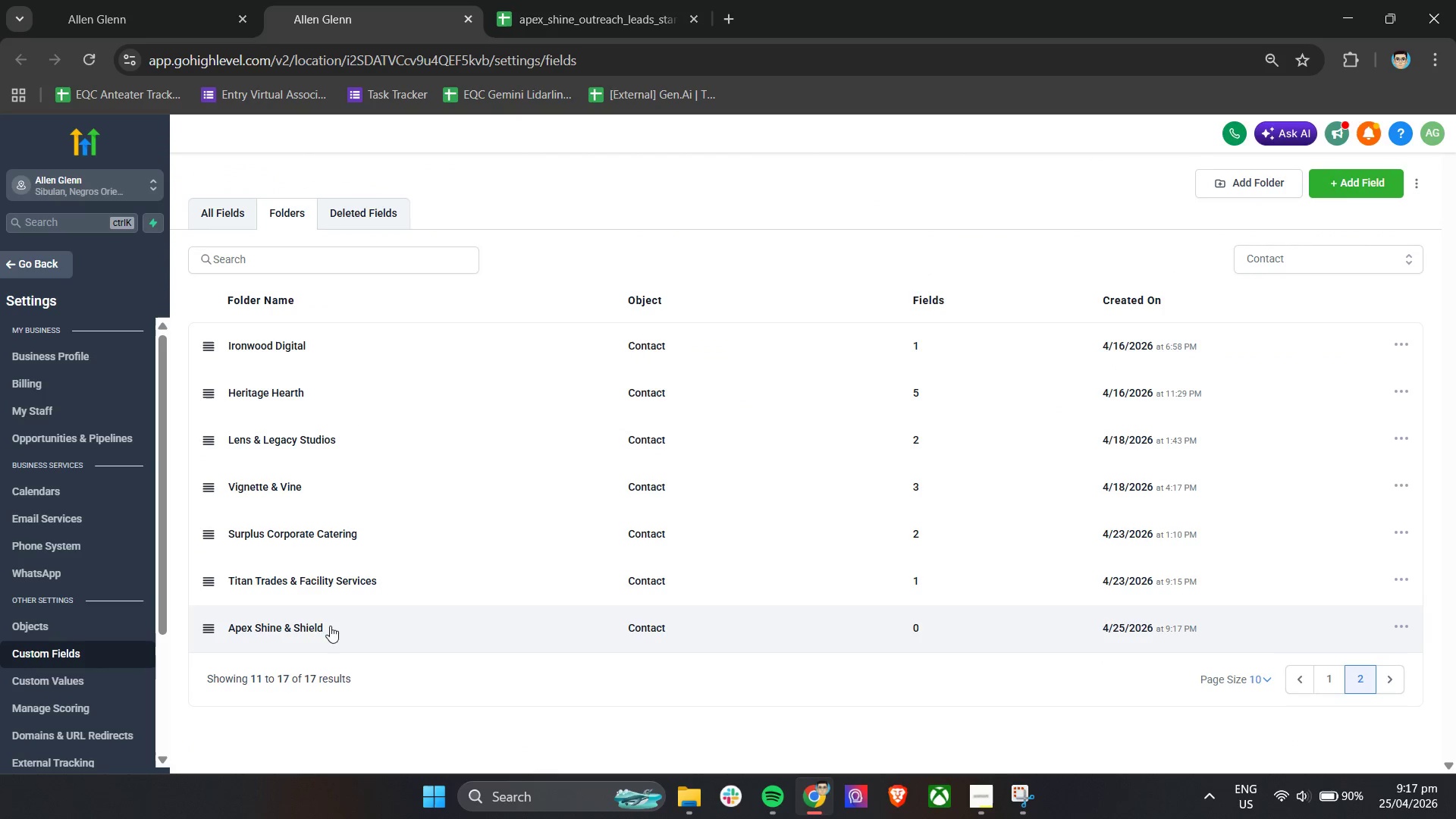 
left_click([301, 633])
 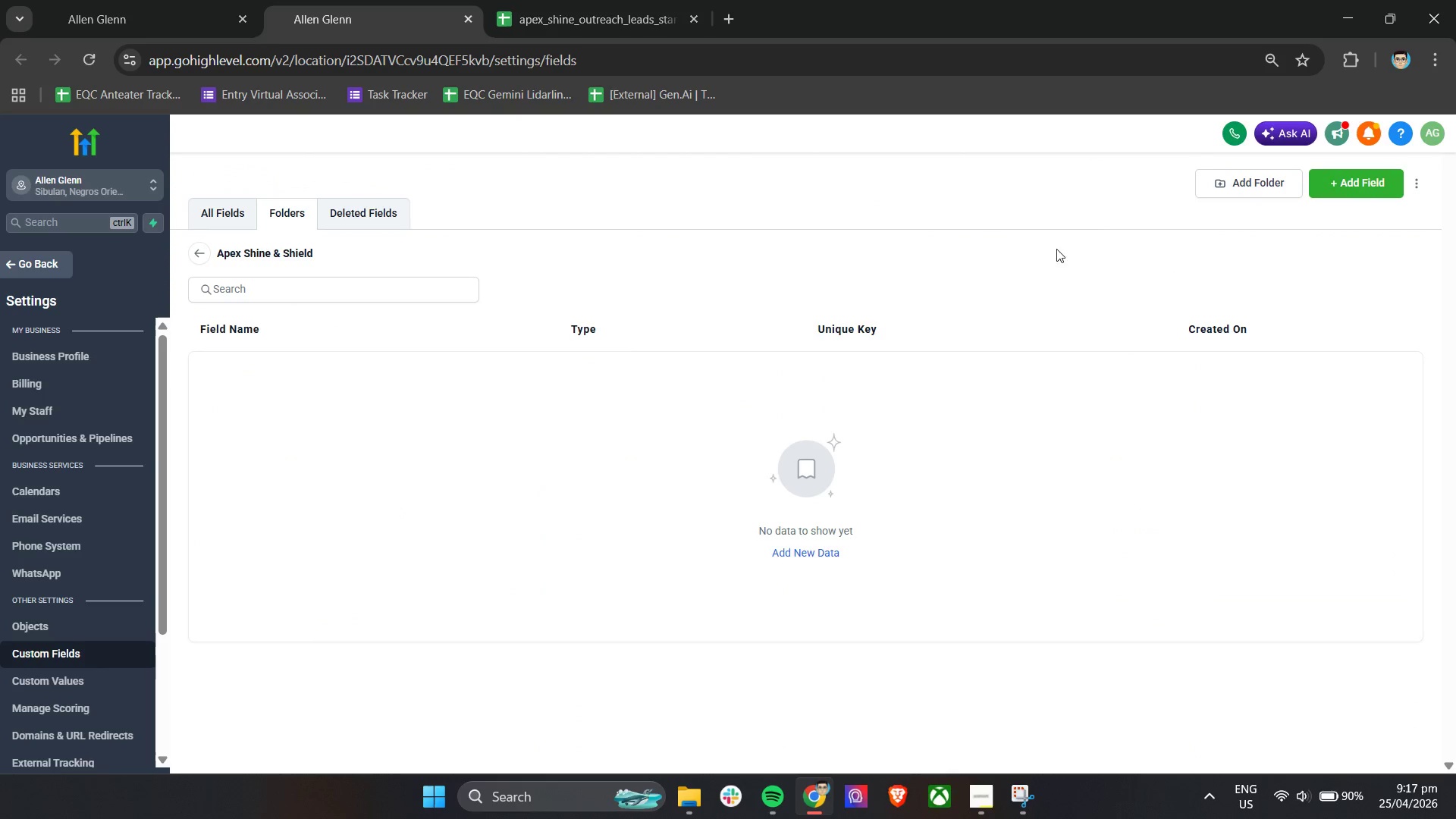 
left_click([1226, 188])
 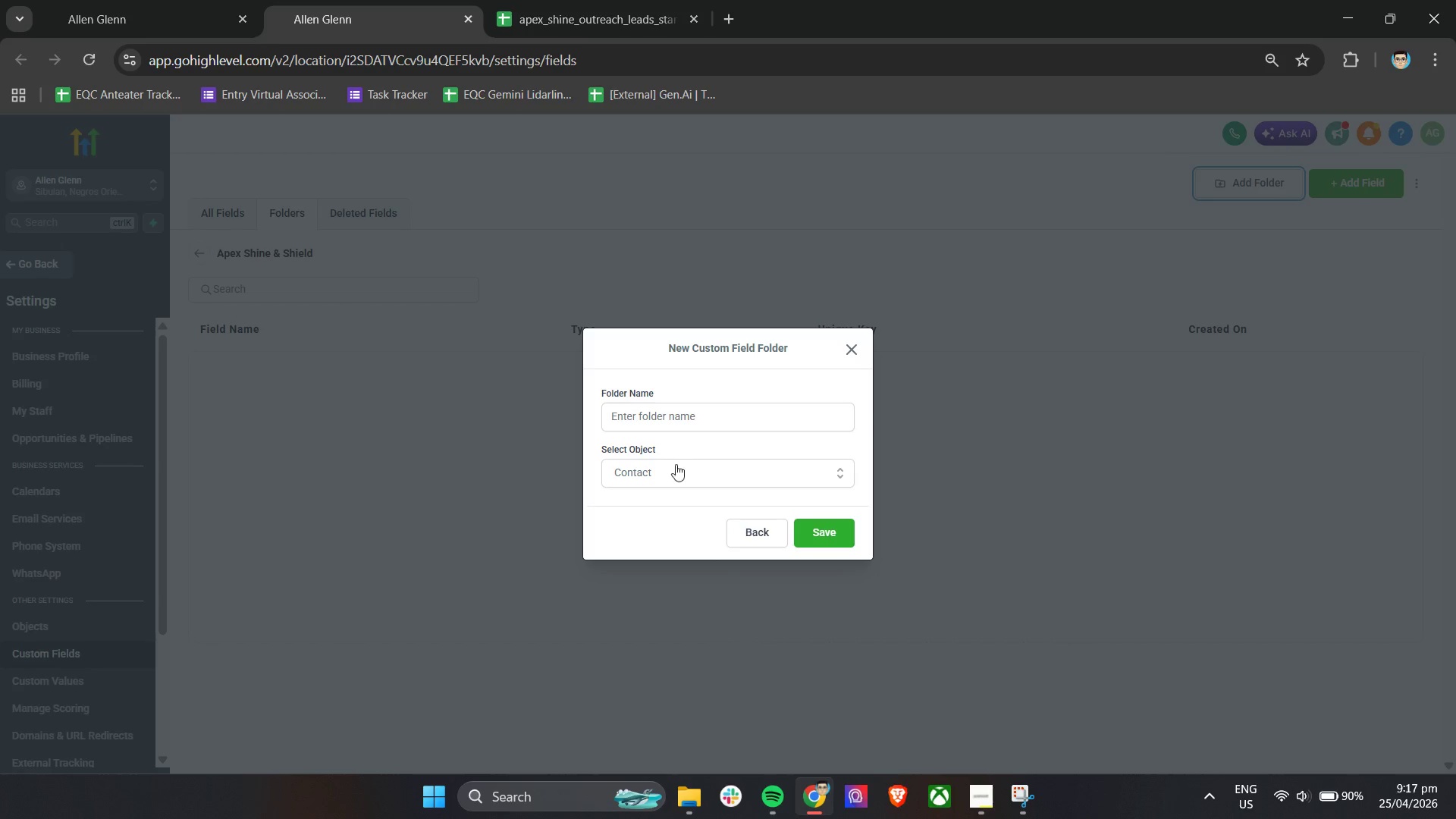 
left_click([676, 427])
 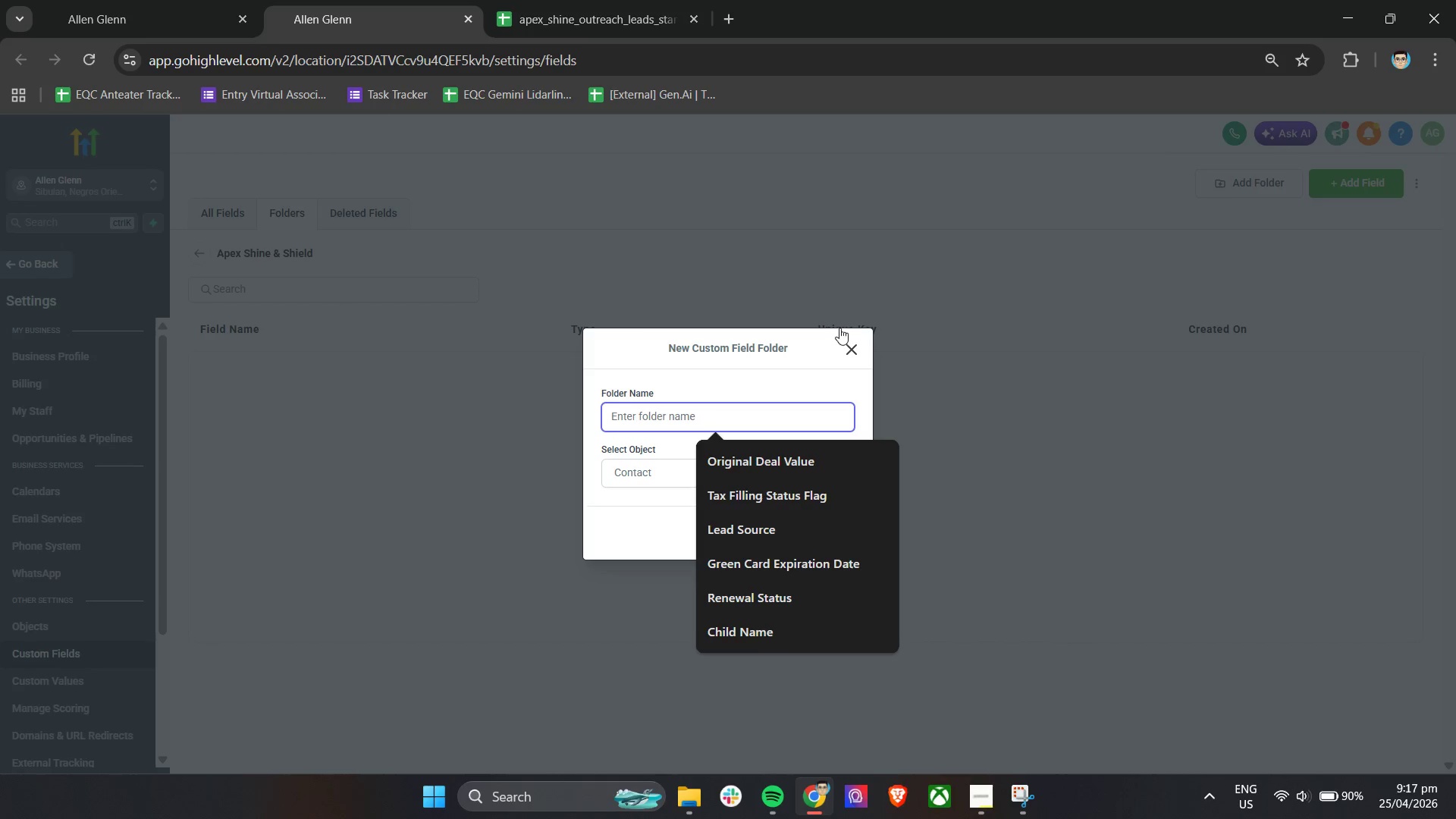 
left_click([851, 342])
 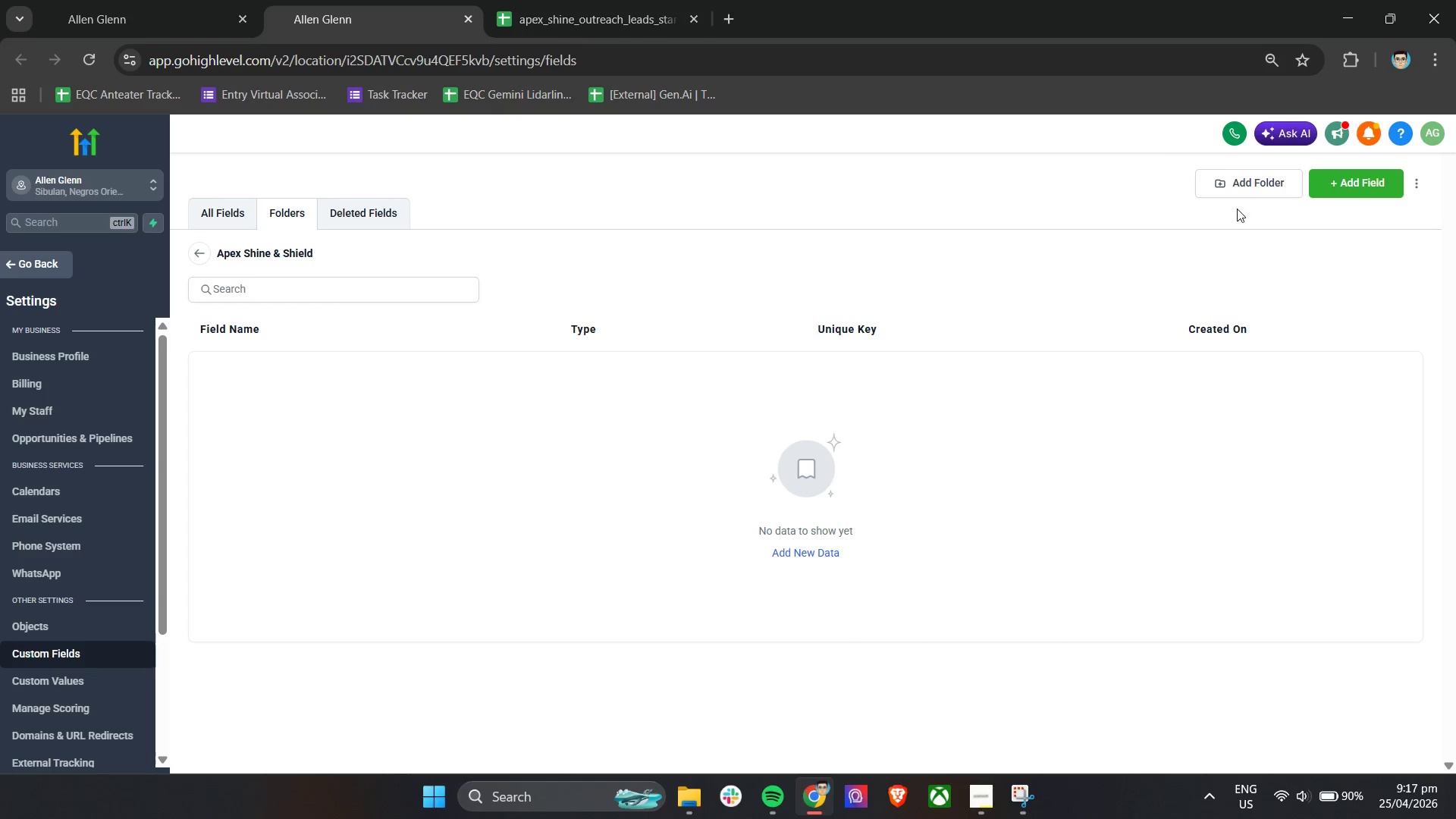 
left_click([1342, 177])
 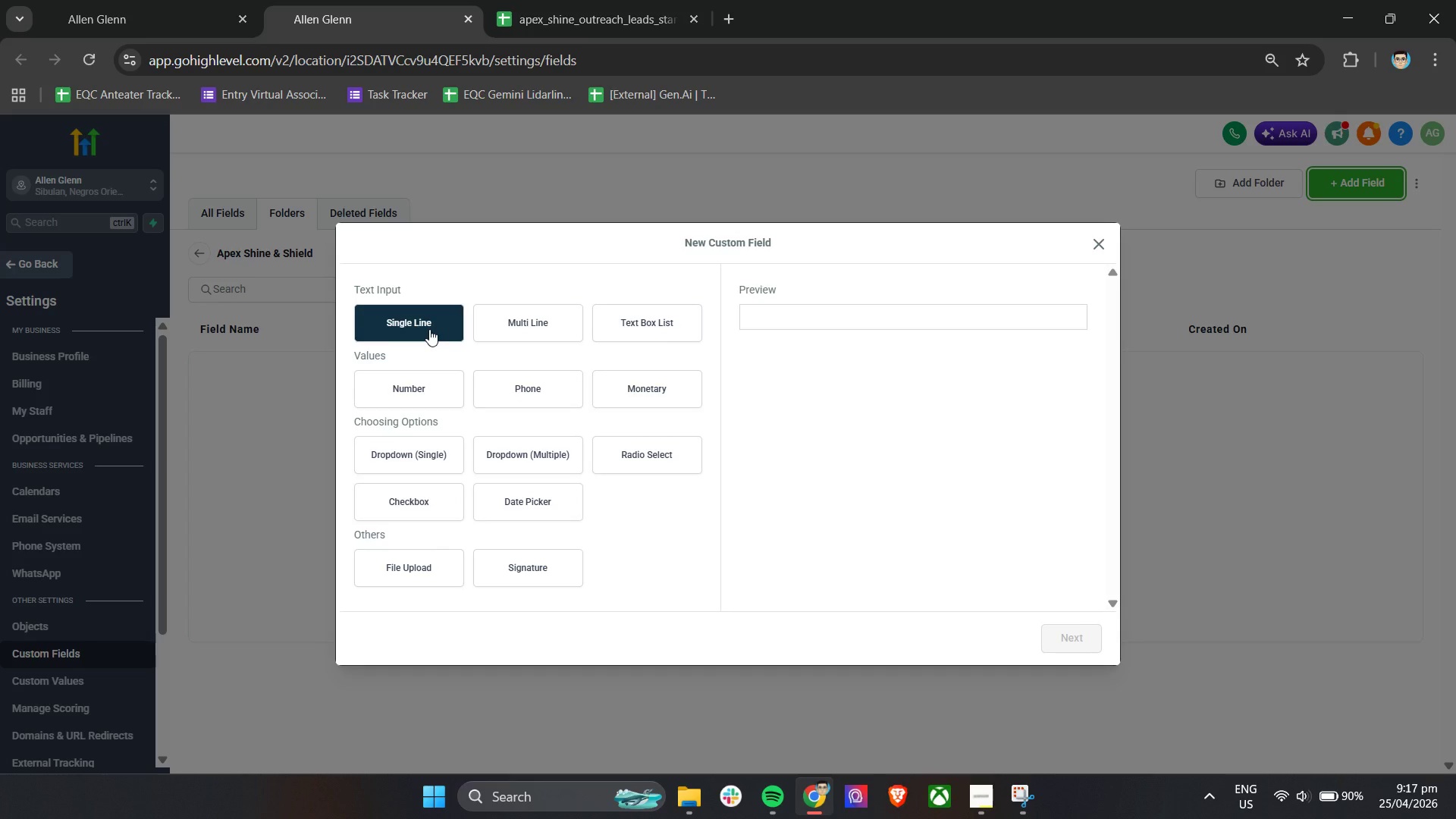 
left_click([429, 329])
 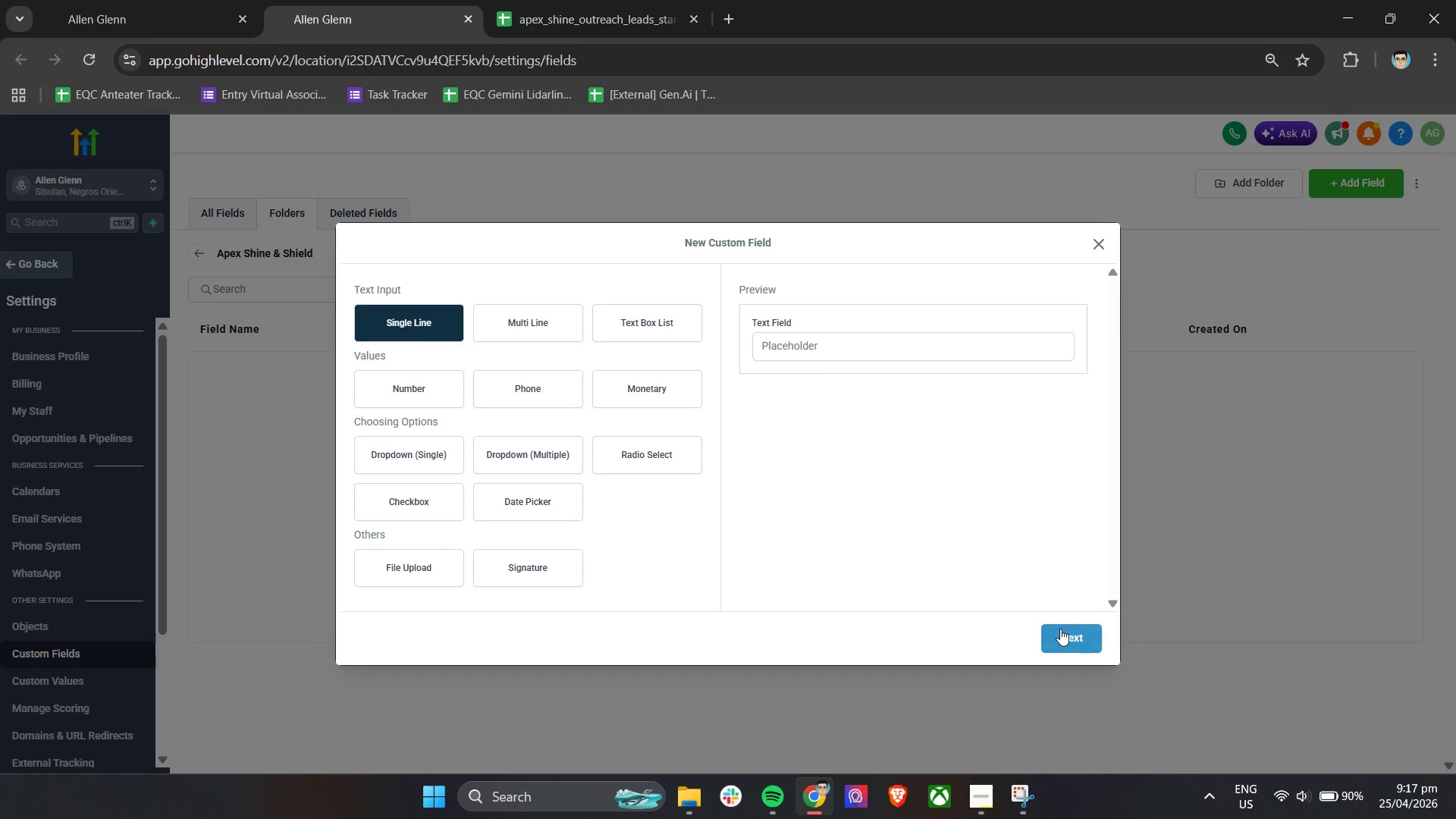 
left_click([1065, 630])
 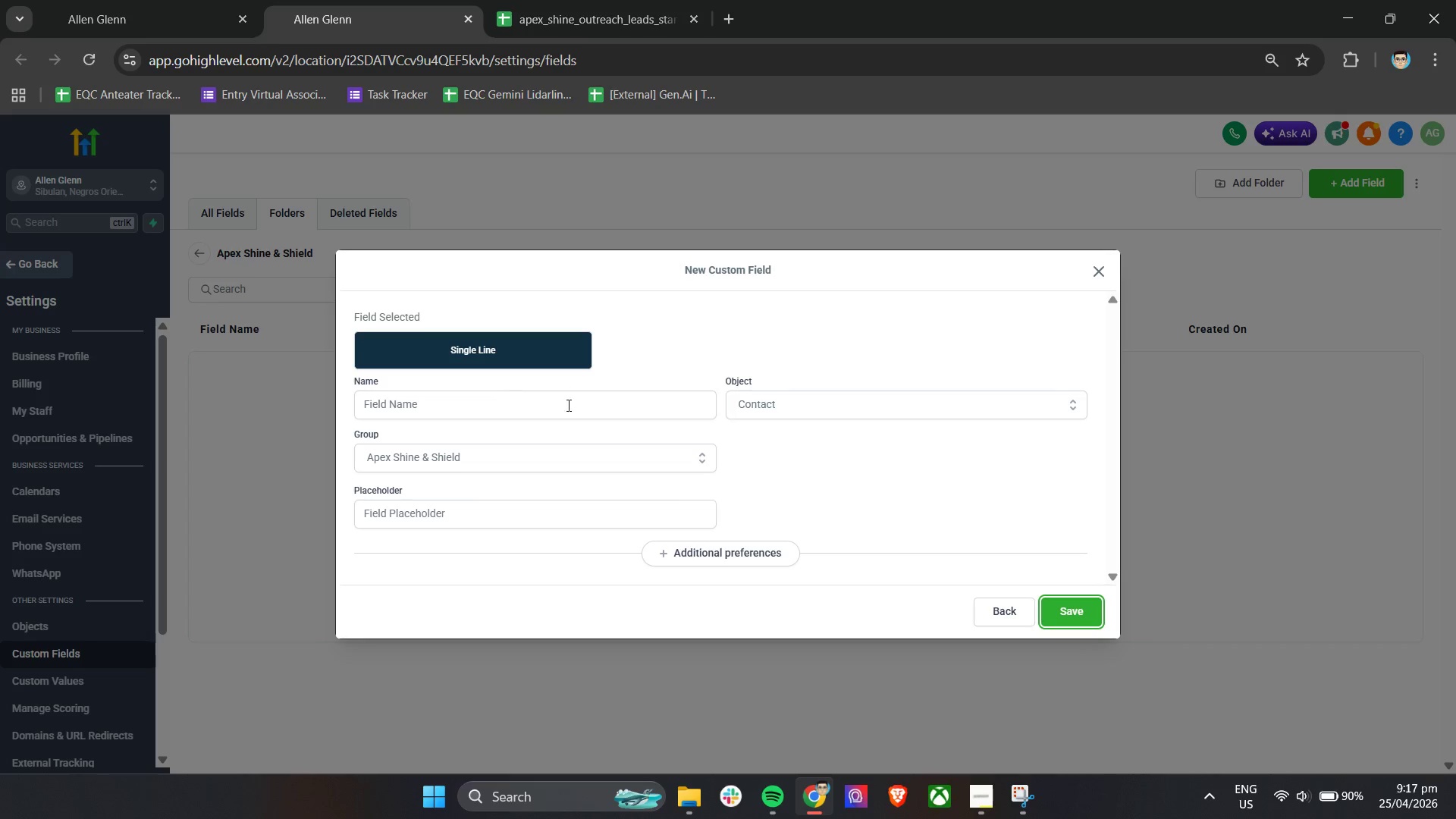 
left_click([616, 413])
 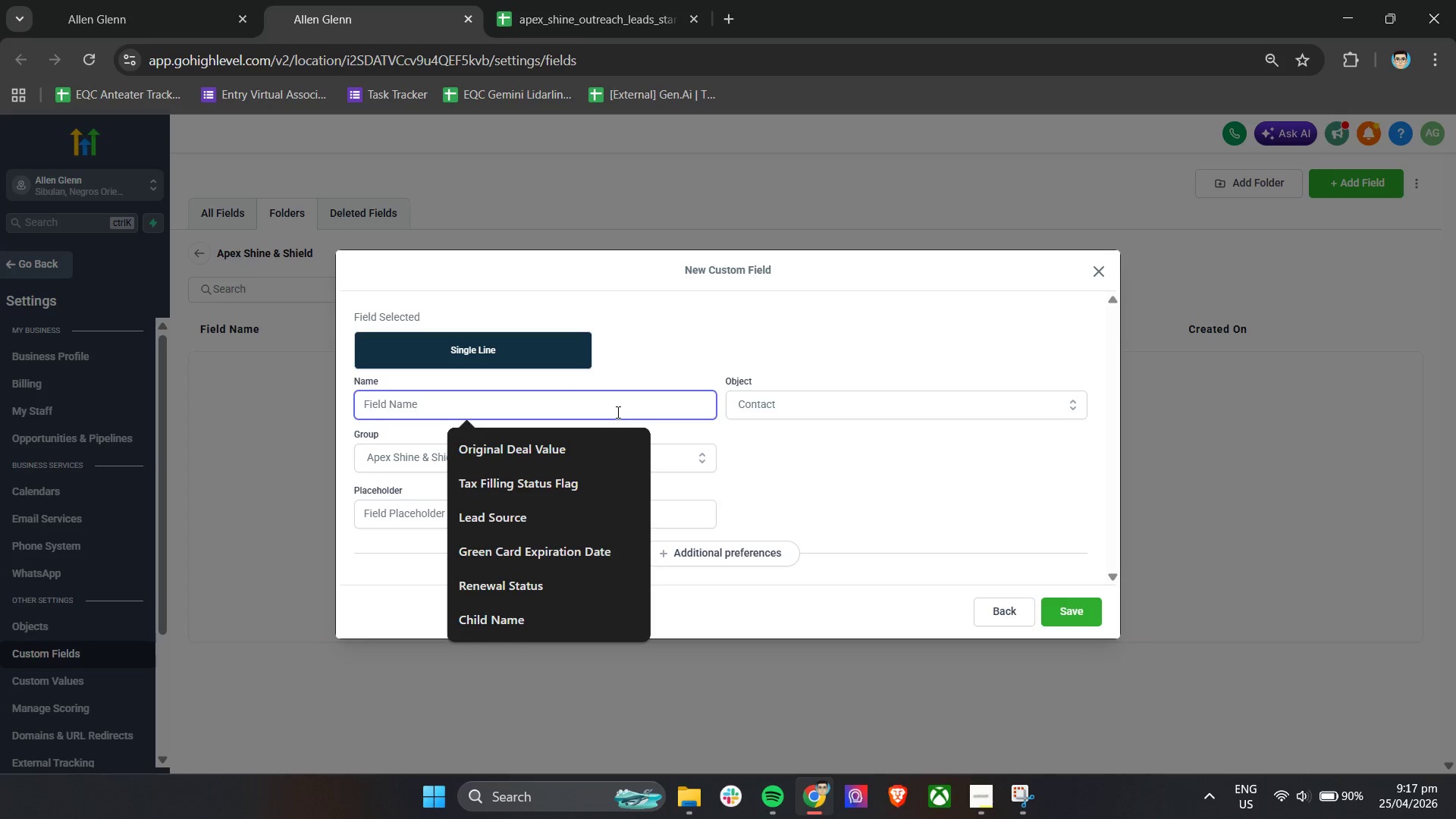 
type(Dle)
key(Backspace)
key(Backspace)
type(ealership_brand)
 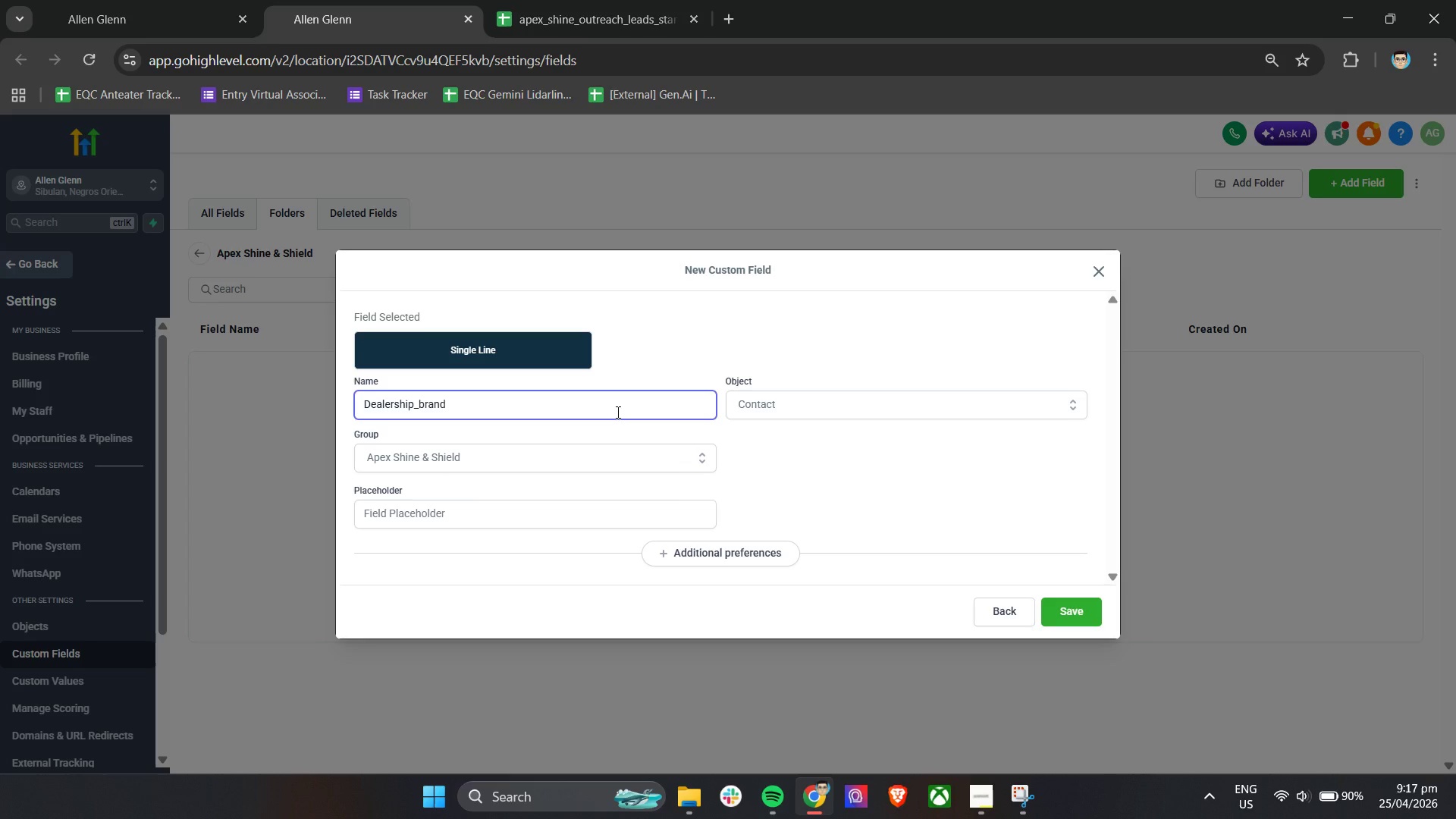 
left_click([934, 472])
 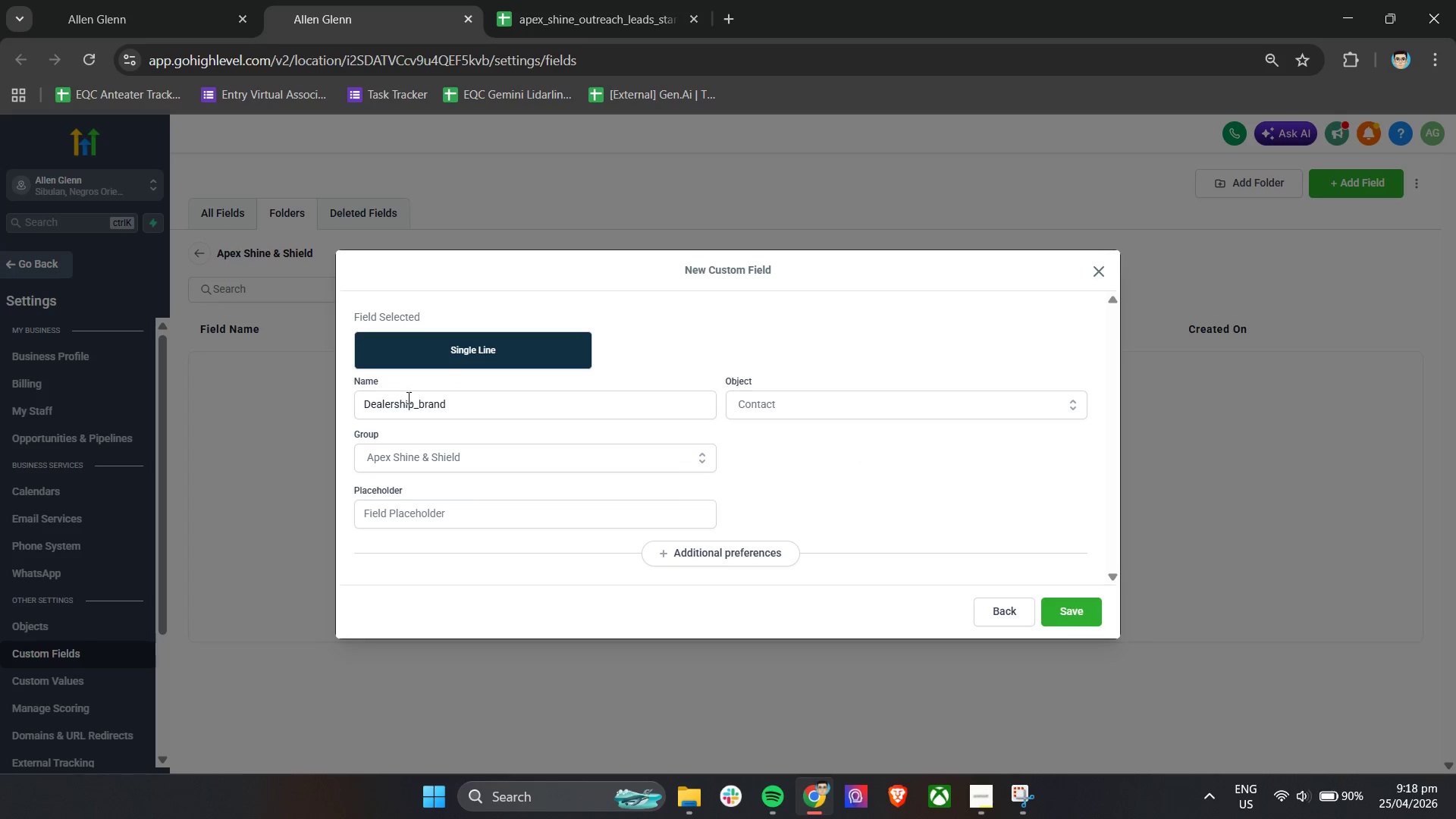 
left_click([424, 404])
 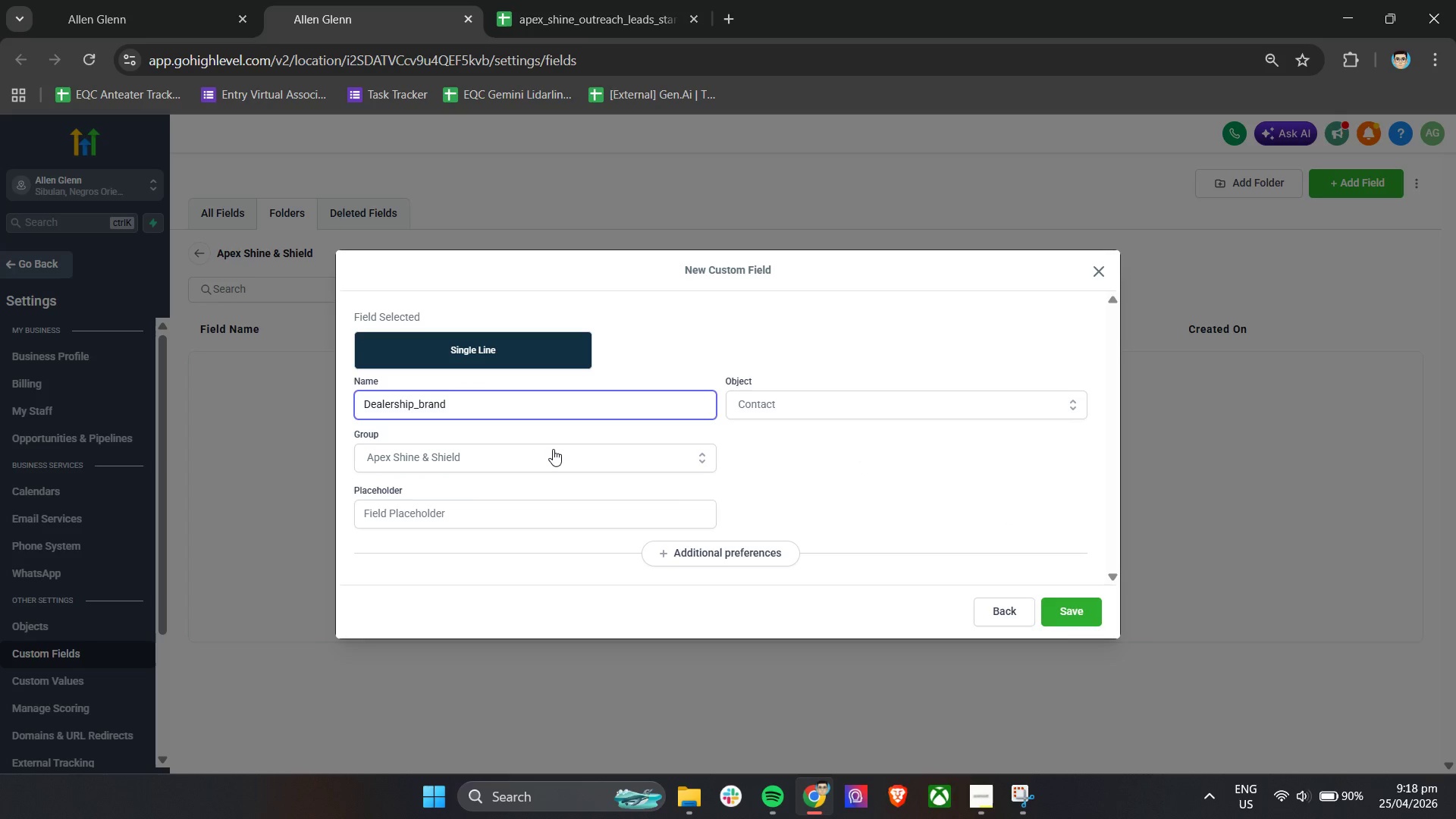 
key(Backspace)
 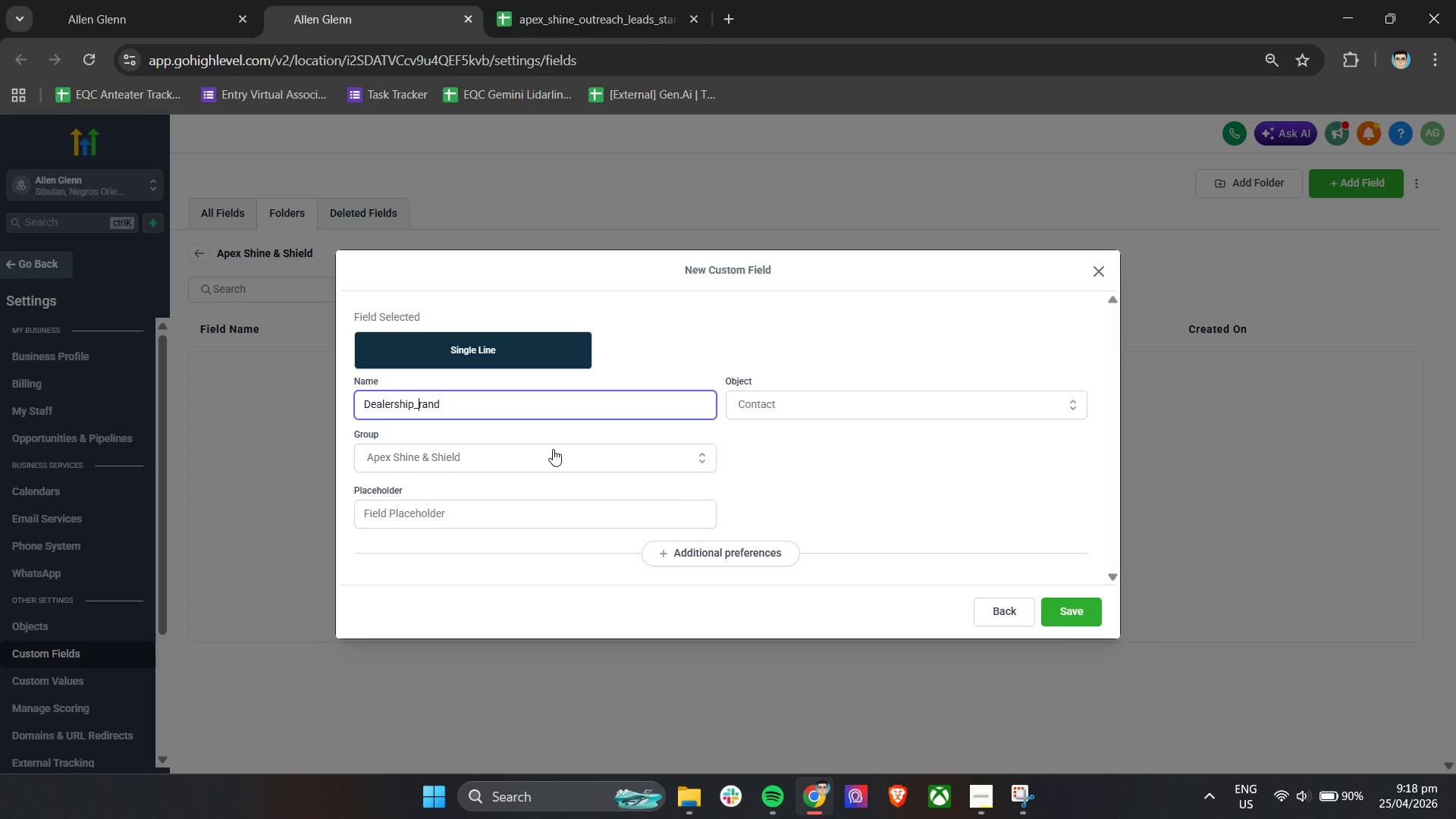 
key(Shift+B)
 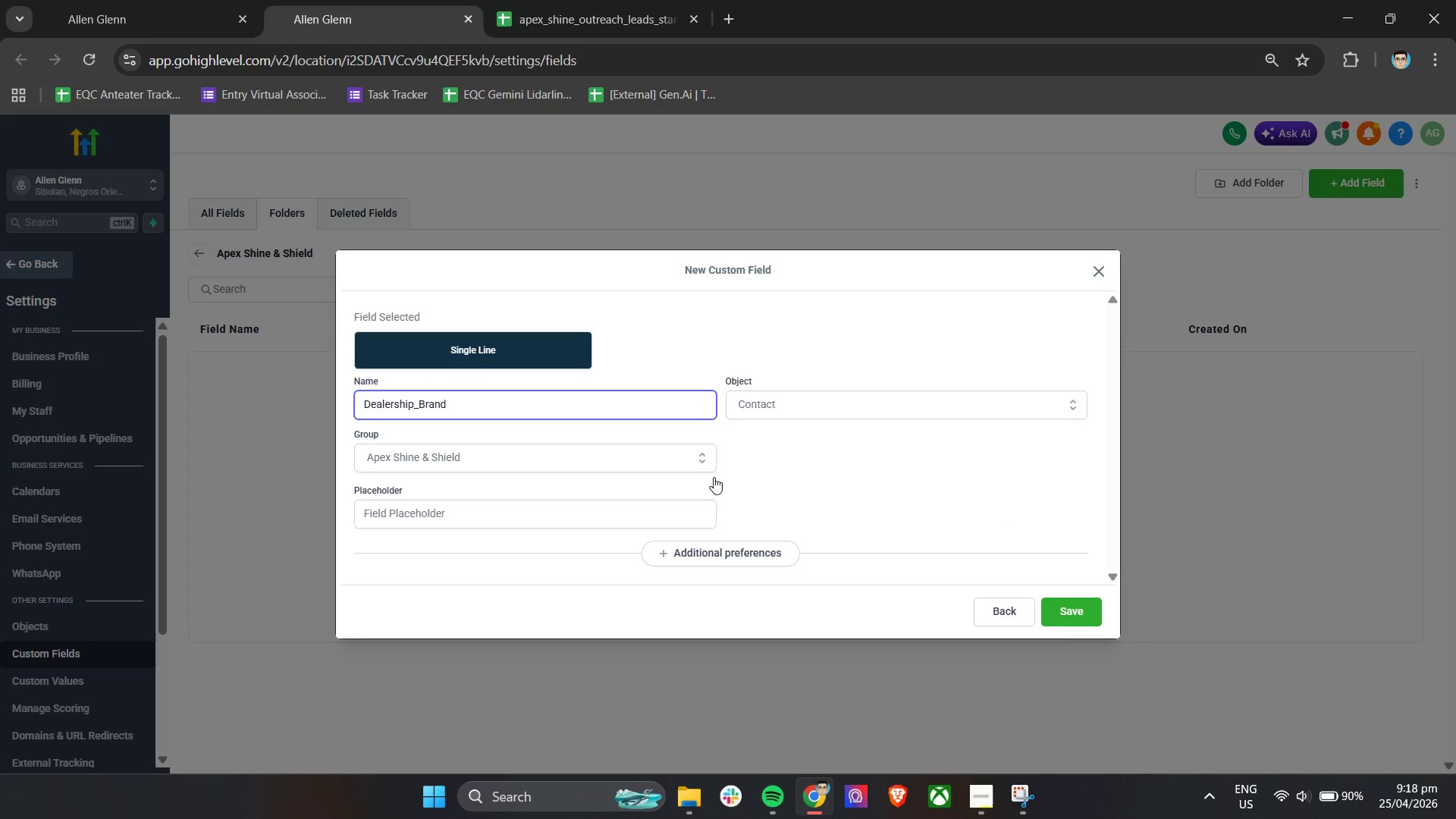 
left_click([877, 483])
 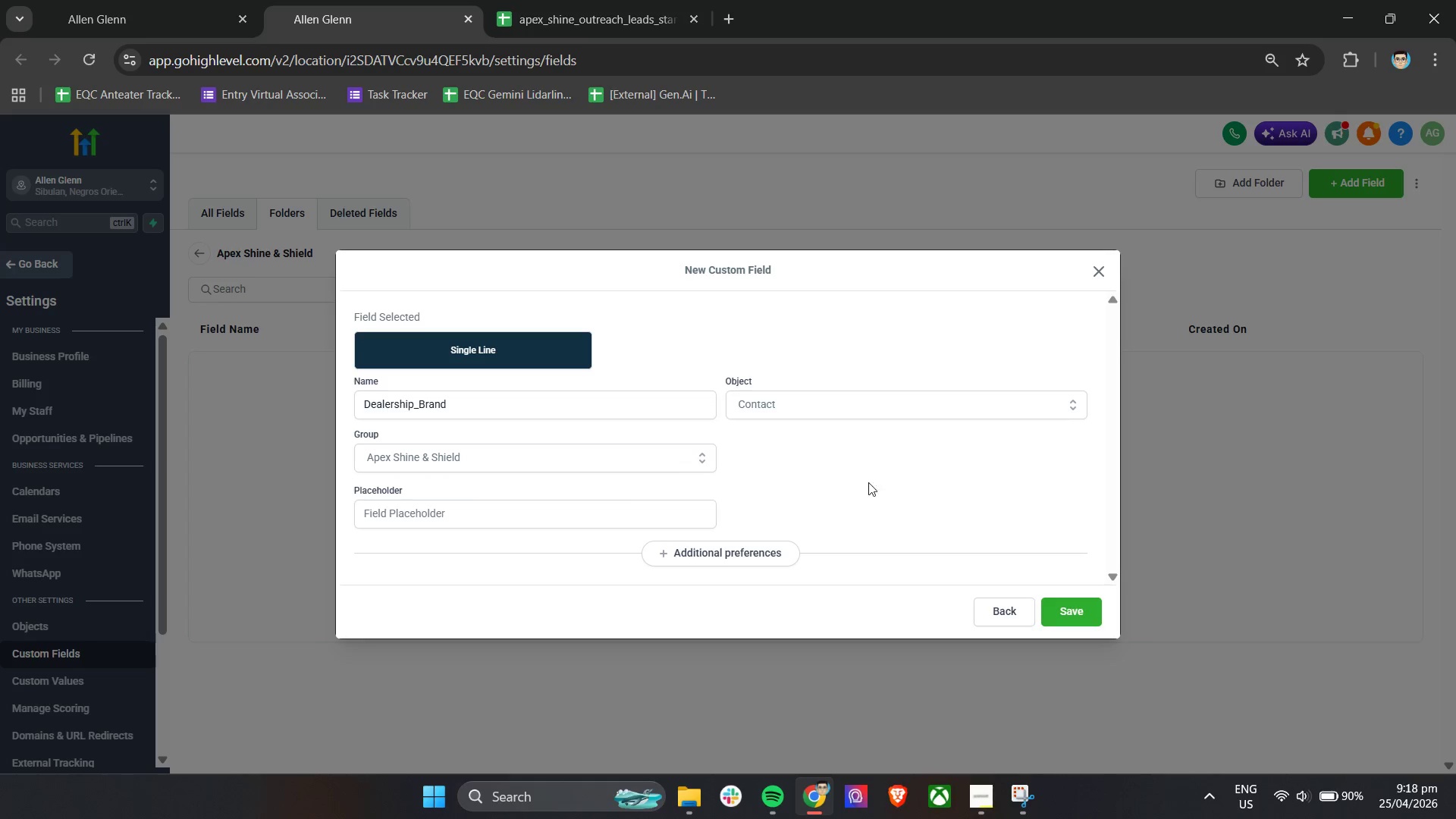 
wait(9.78)
 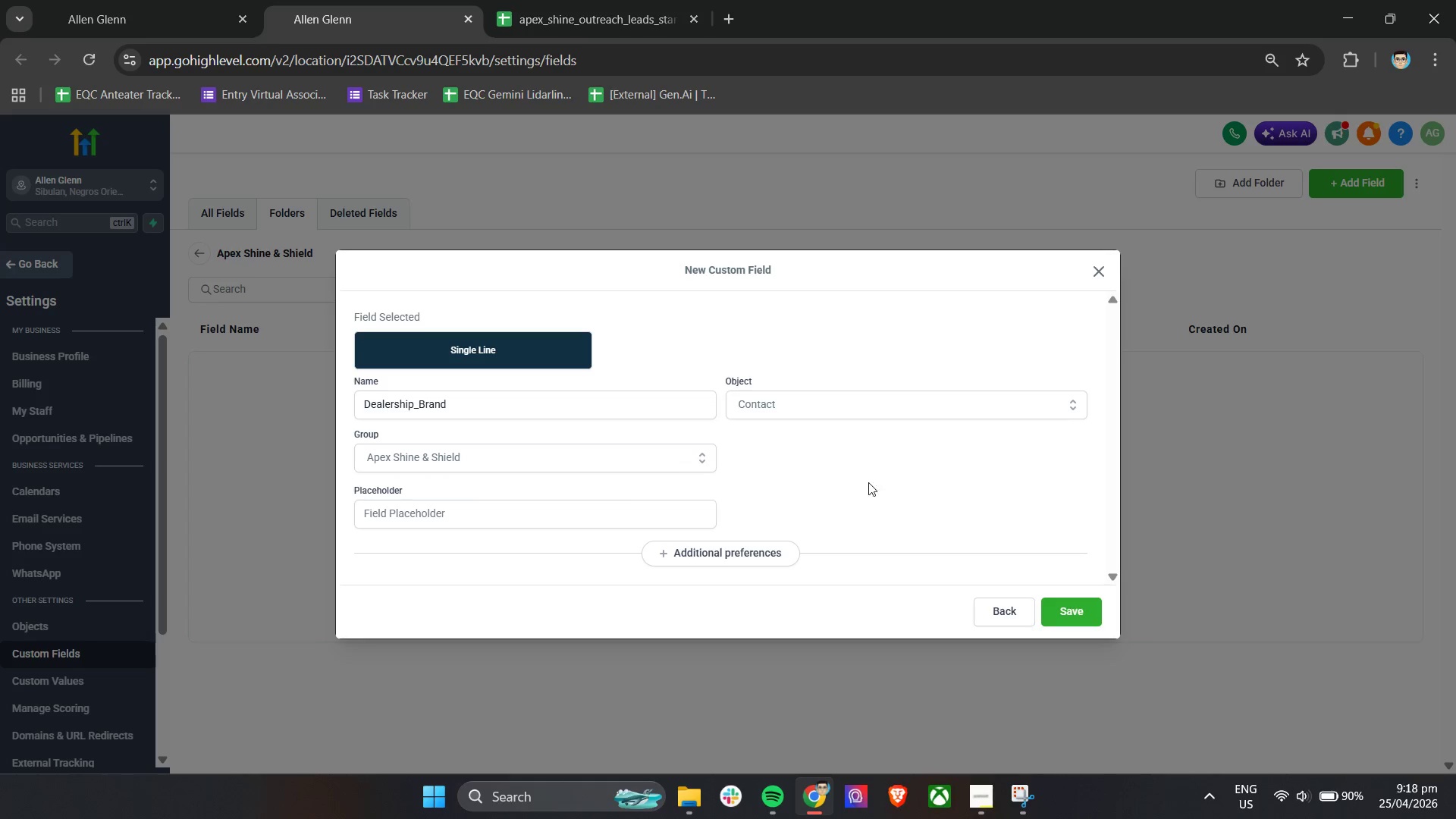 
left_click([432, 339])
 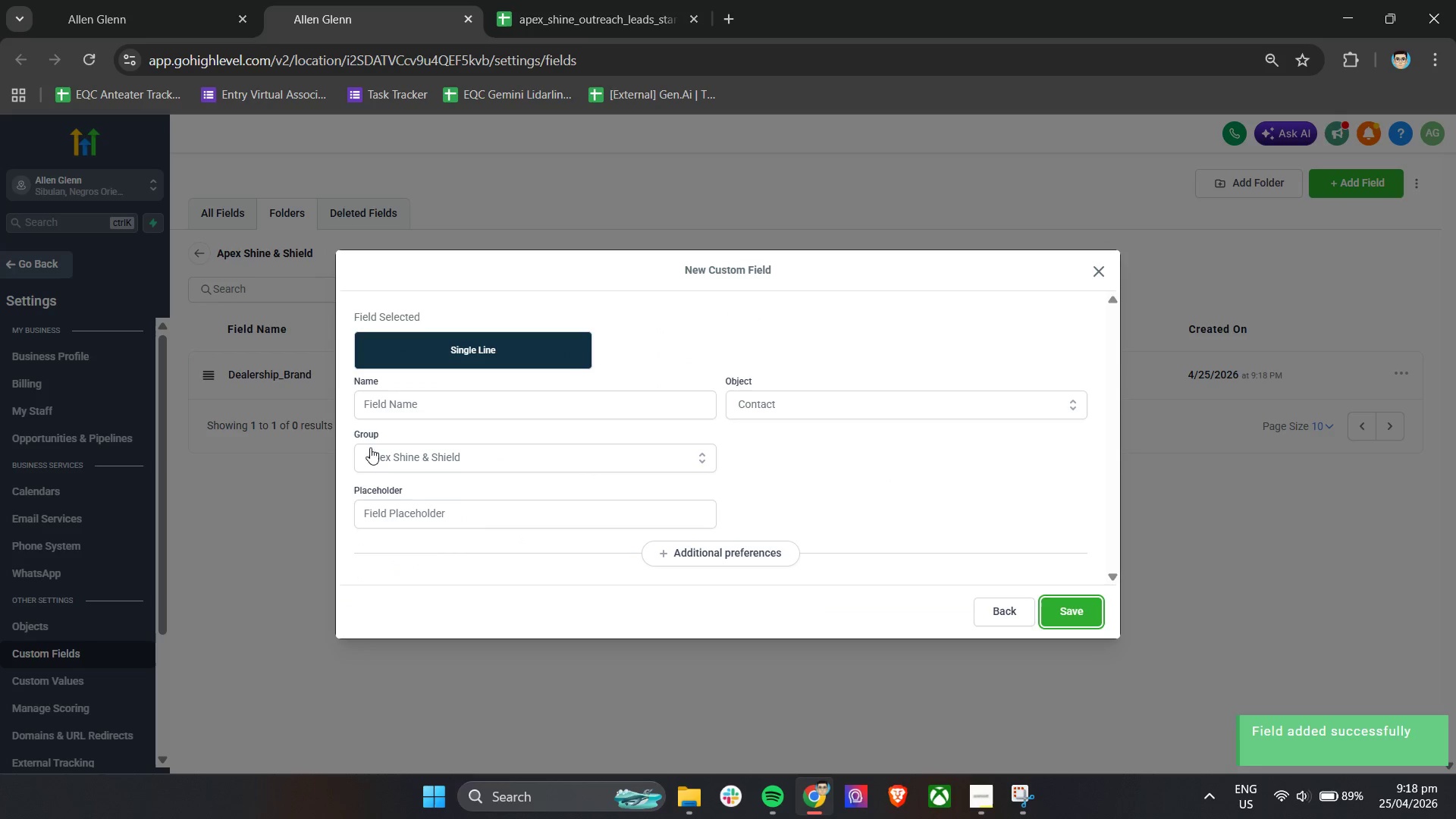 
left_click([456, 404])
 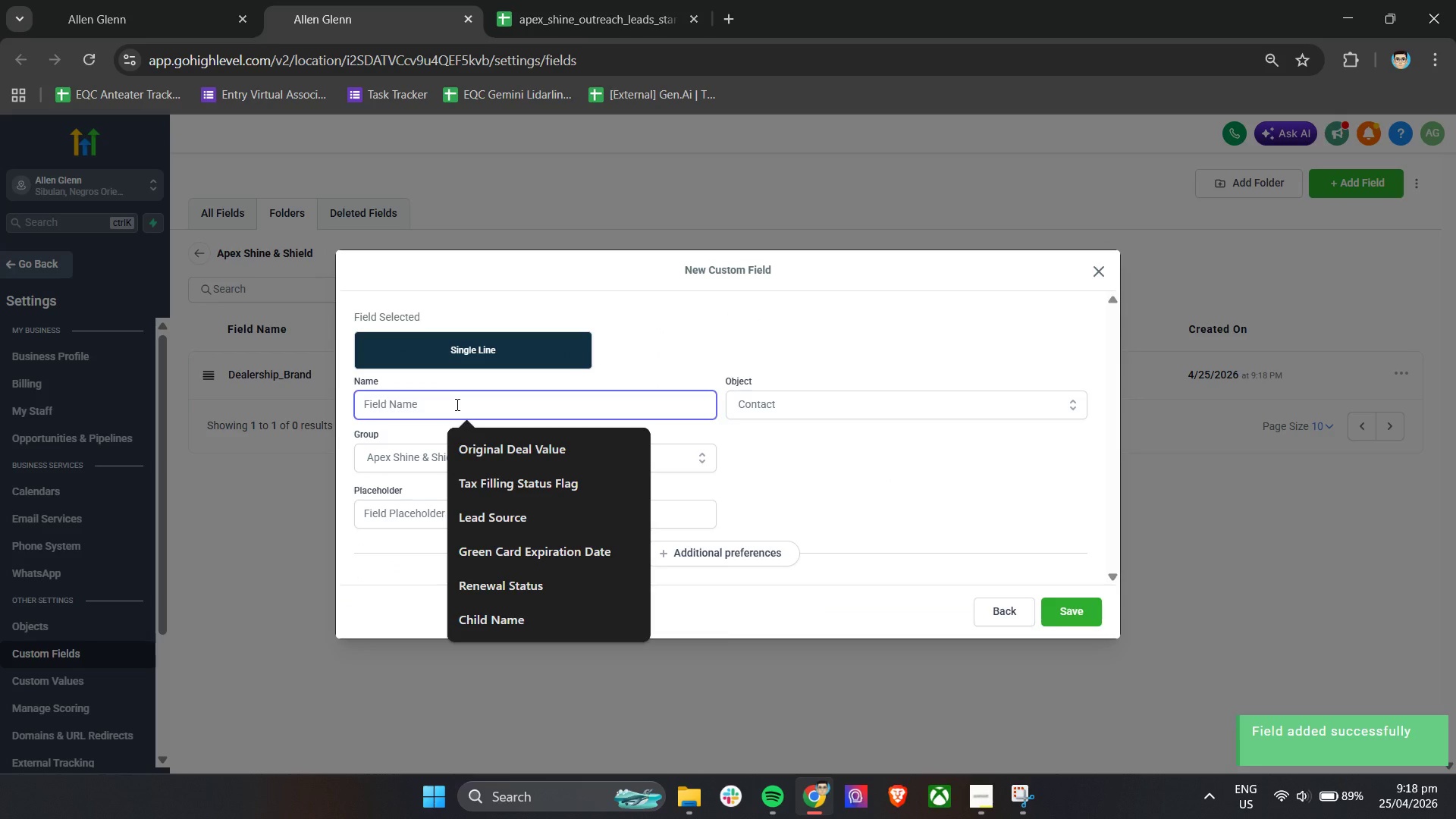 
type(Feature_Vechi)
key(Backspace)
key(Backspace)
key(Backspace)
type(hicle)
 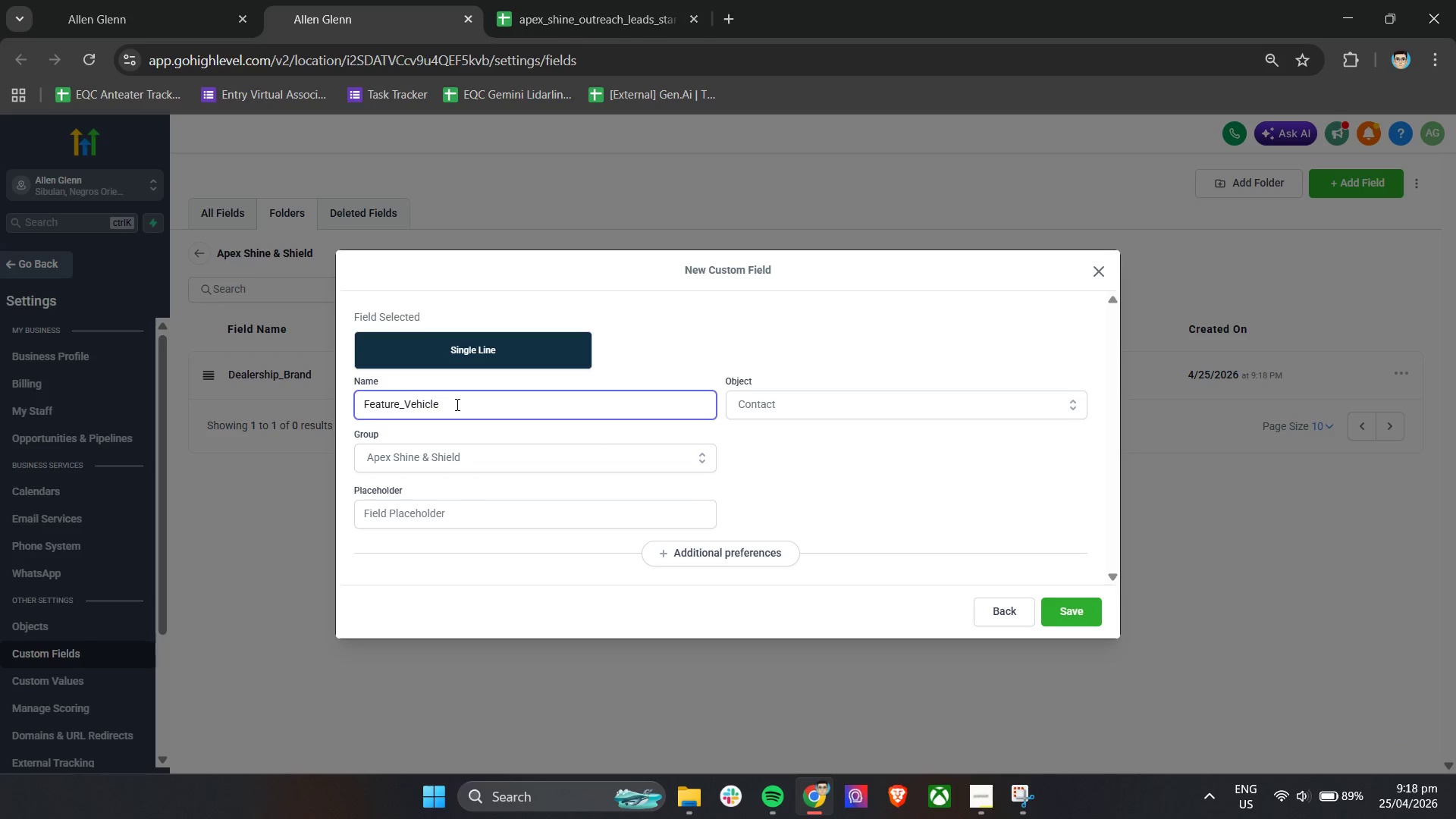 
left_click([394, 405])
 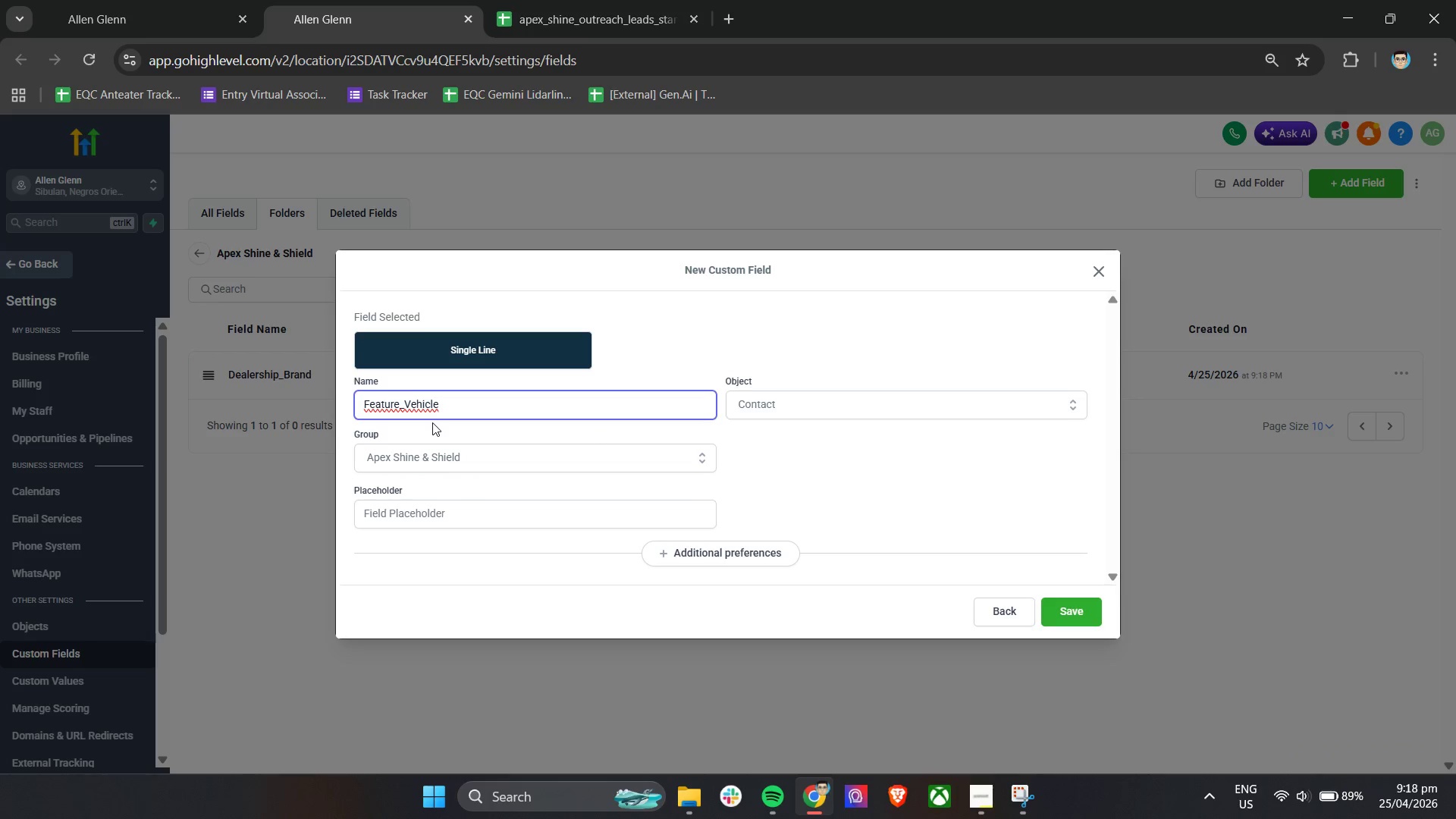 
key(ArrowRight)
 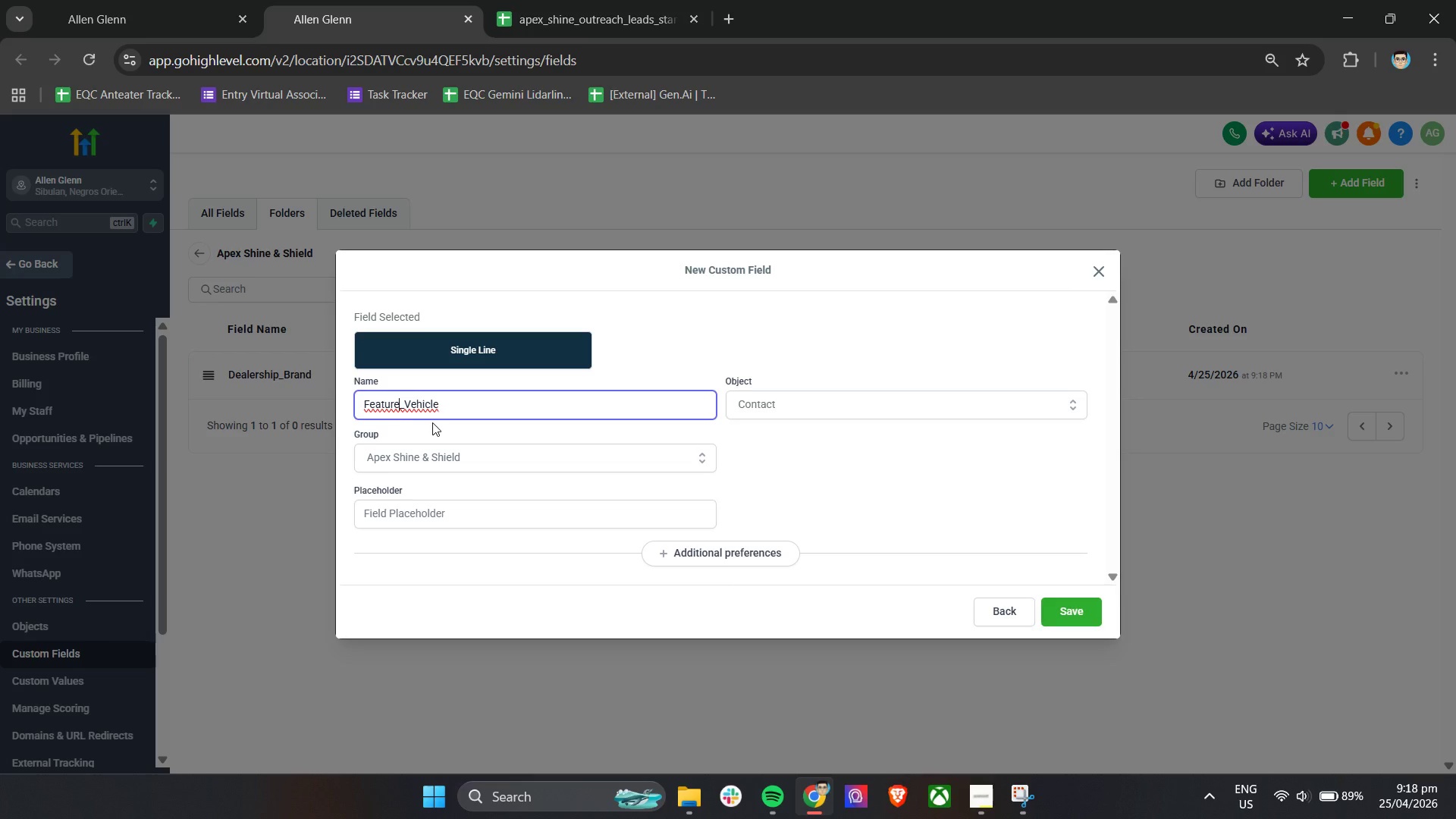 
key(D)
 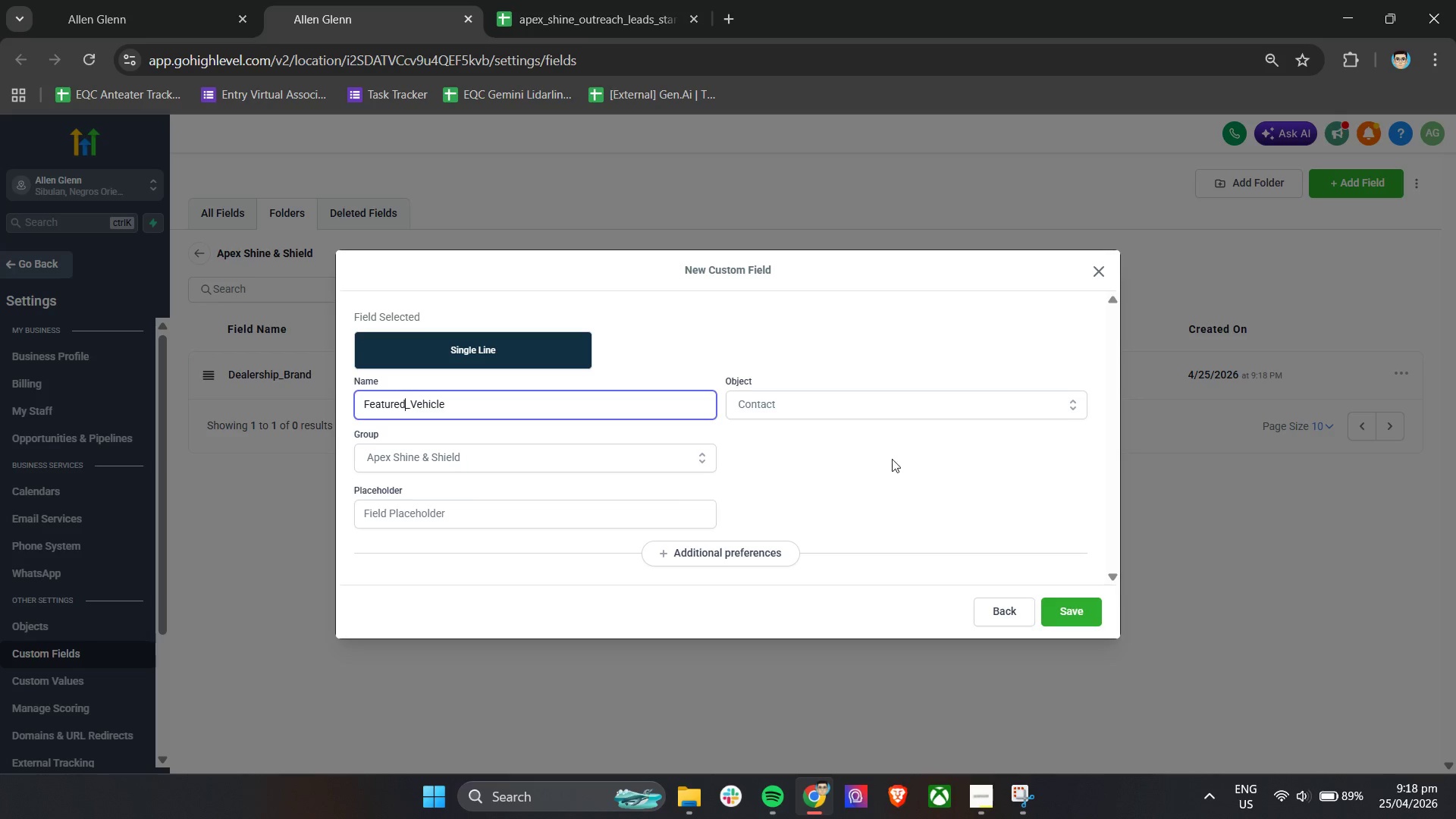 
left_click([899, 458])
 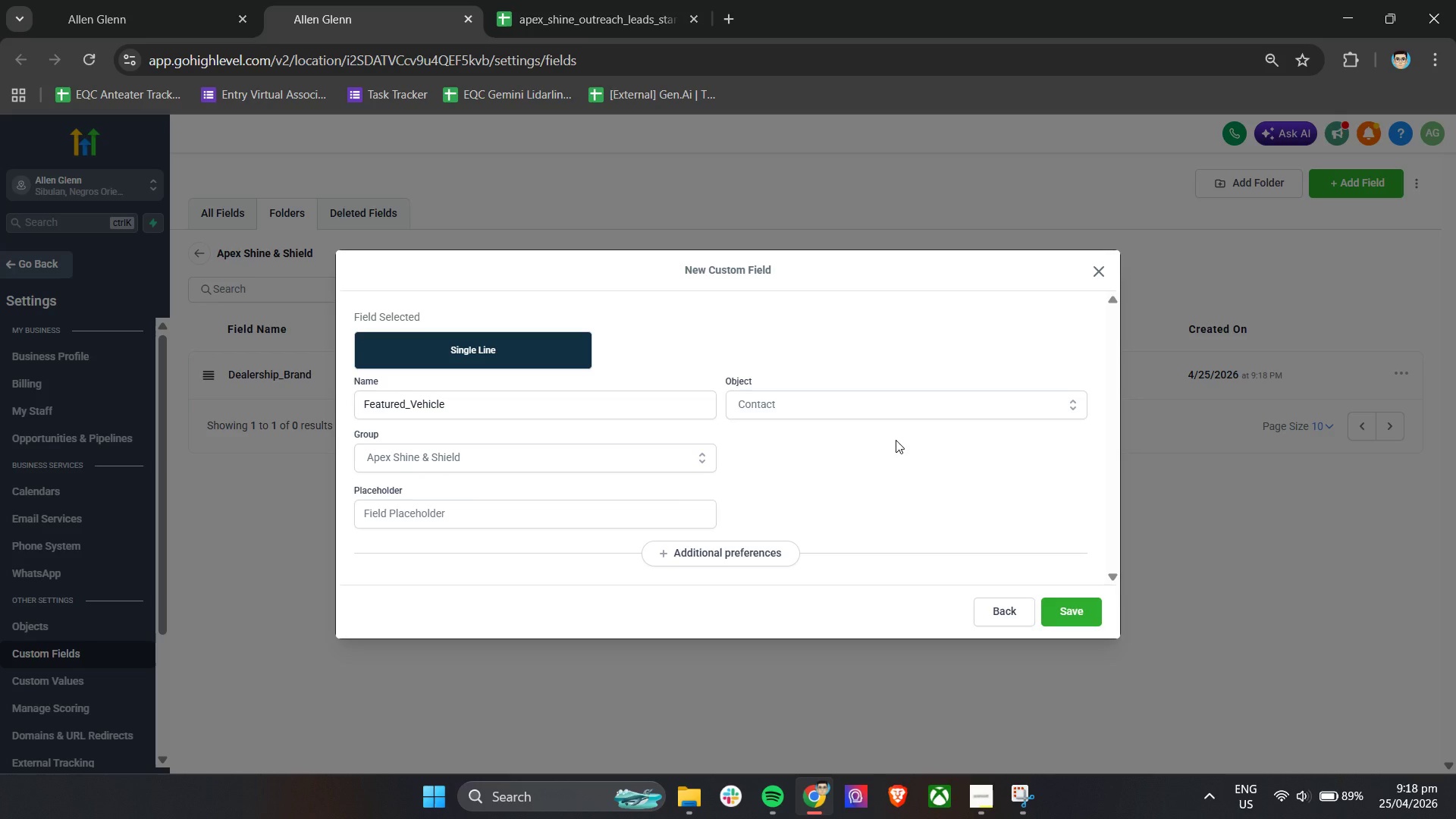 
wait(18.0)
 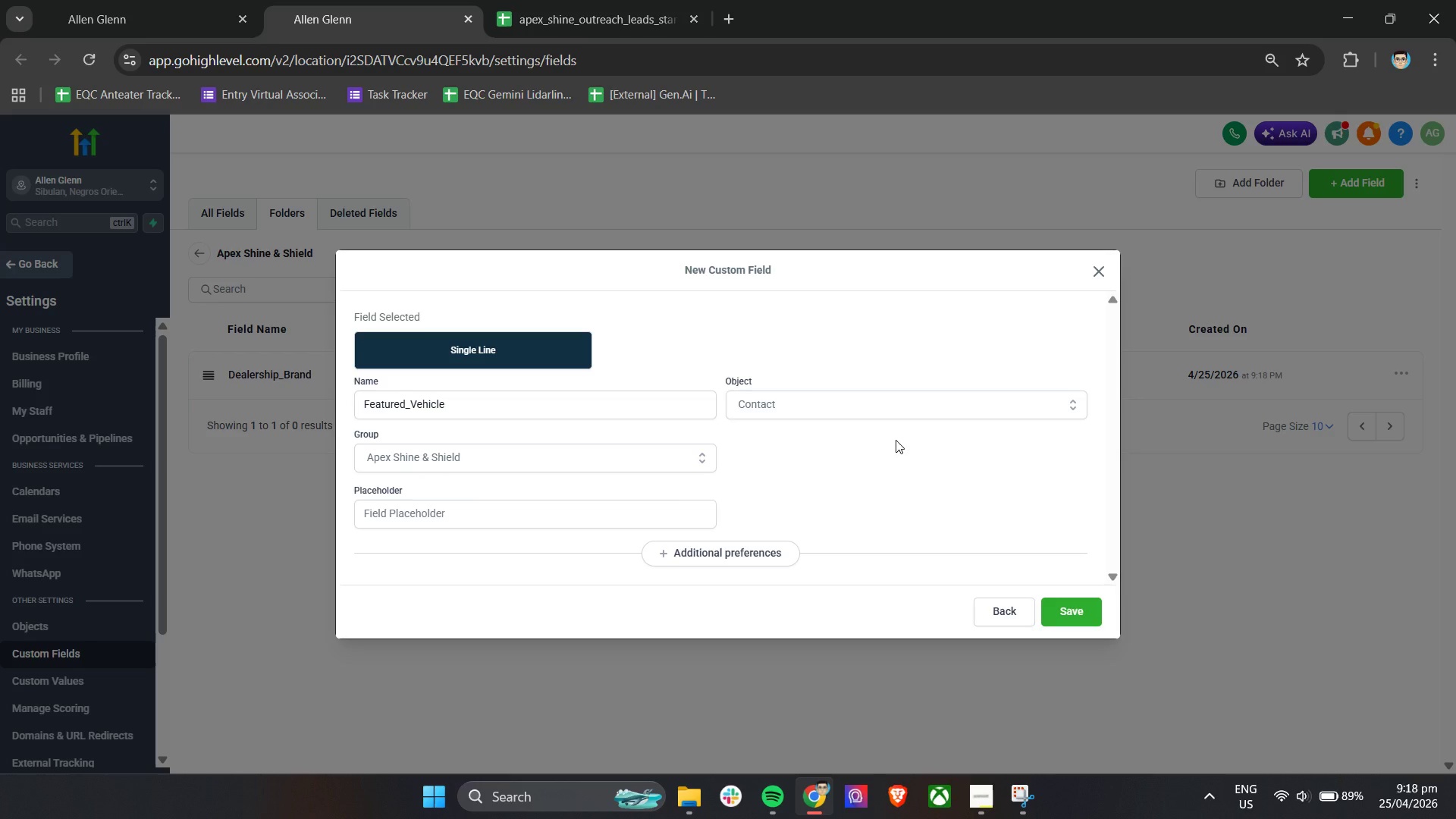 
left_click([1084, 620])
 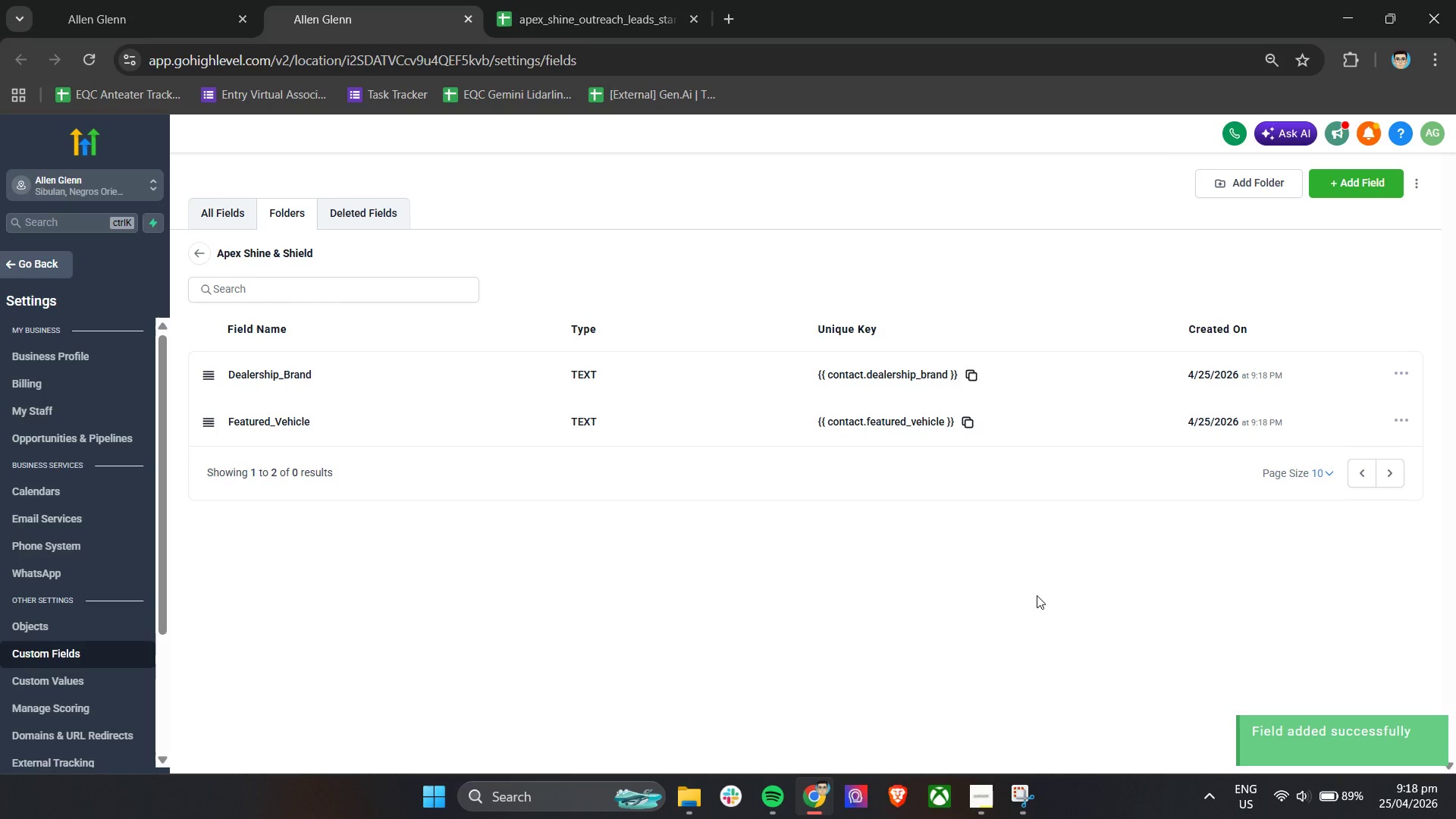 
wait(6.36)
 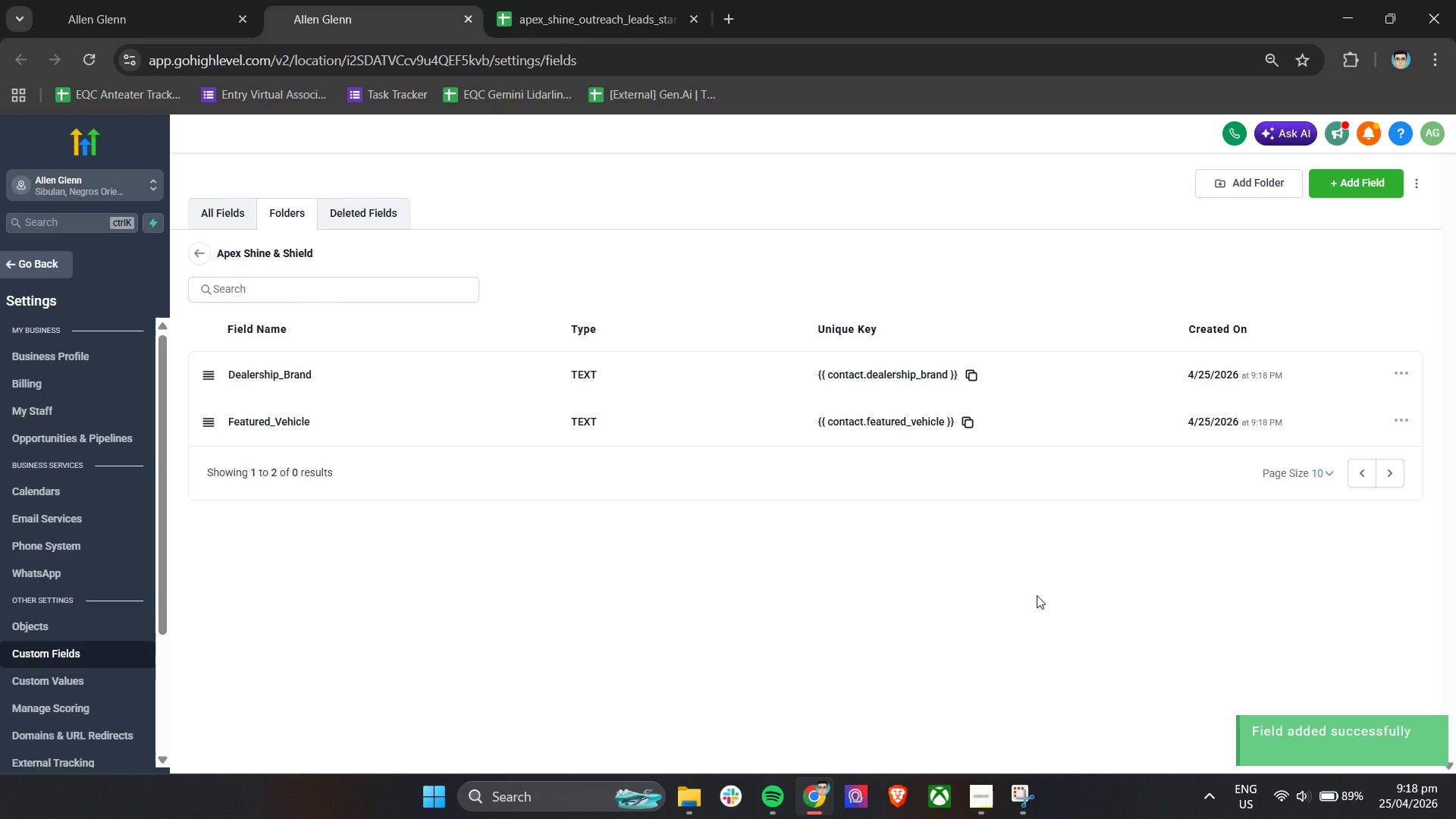 
left_click([905, 557])
 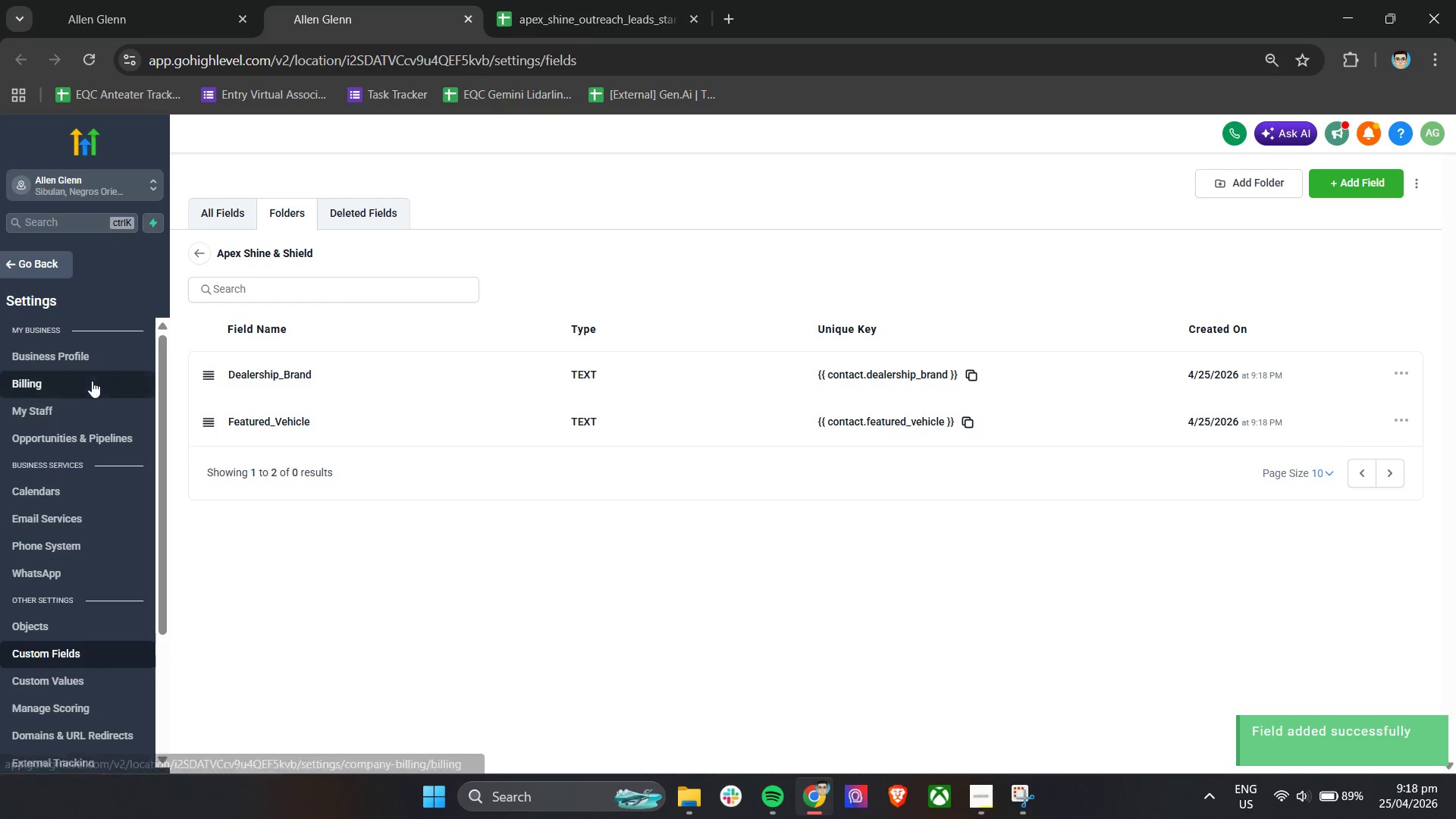 
scroll: coordinate [89, 391], scroll_direction: up, amount: 3.0
 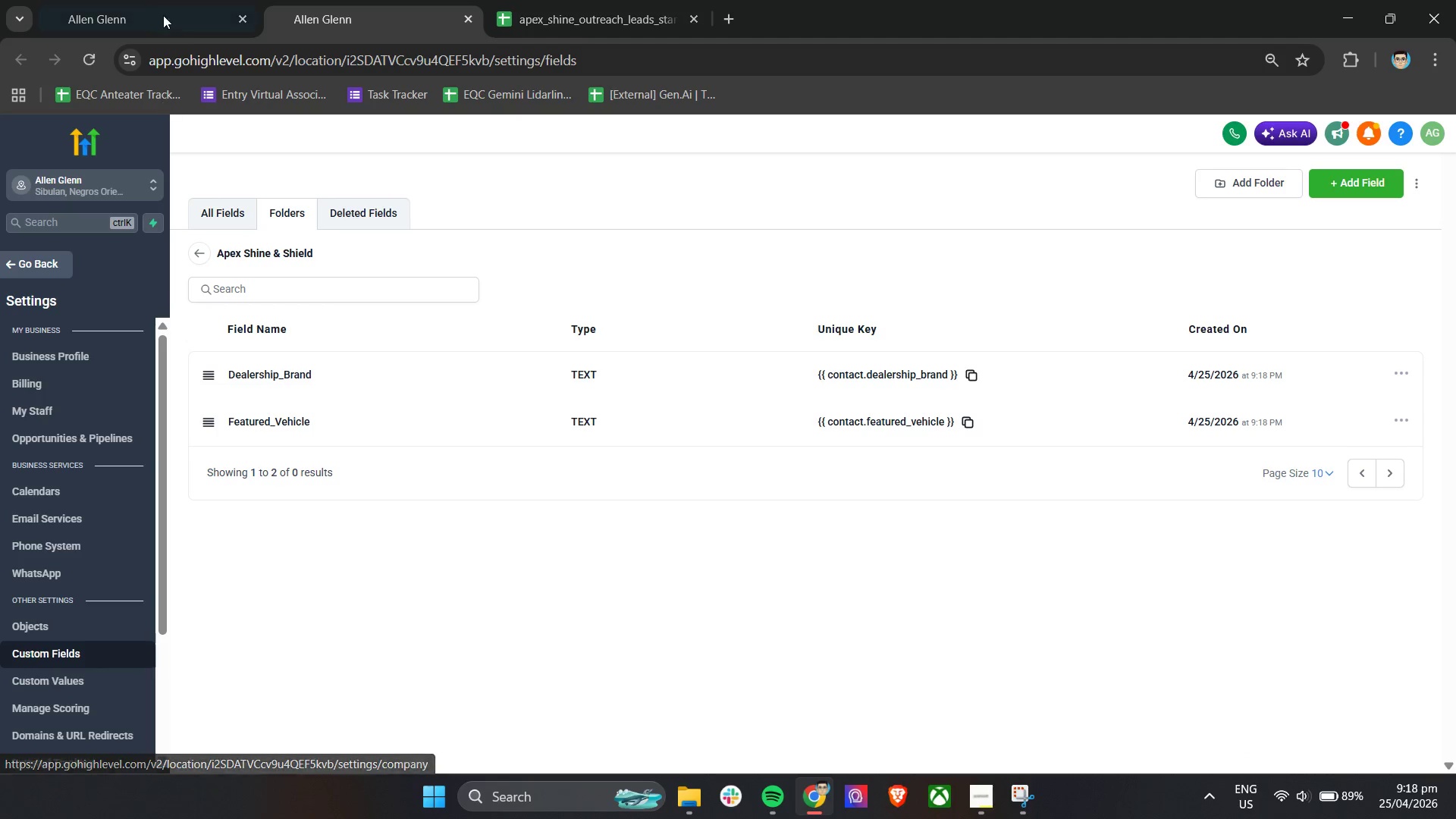 
left_click([148, 0])
 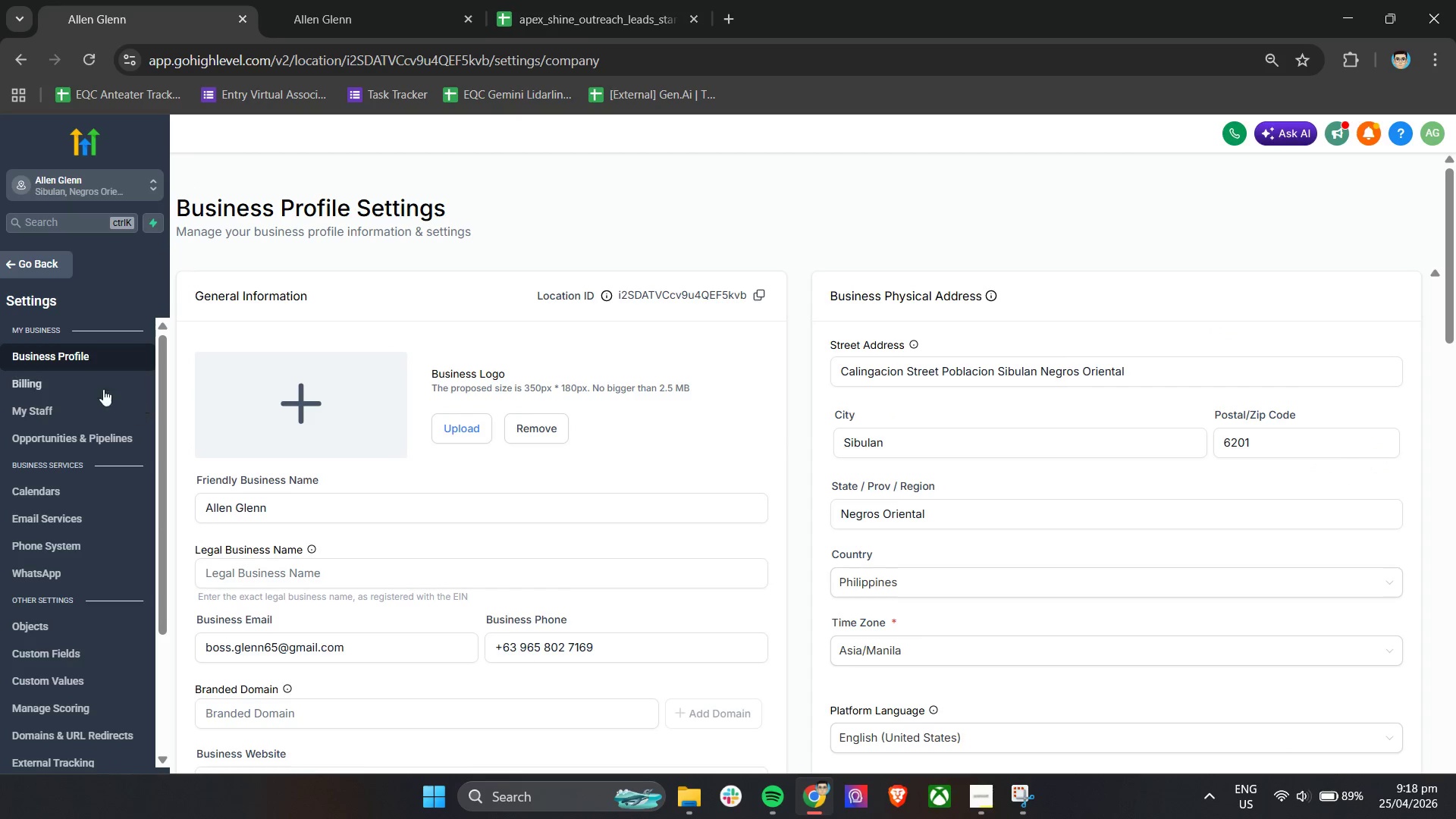 
scroll: coordinate [64, 340], scroll_direction: up, amount: 3.0
 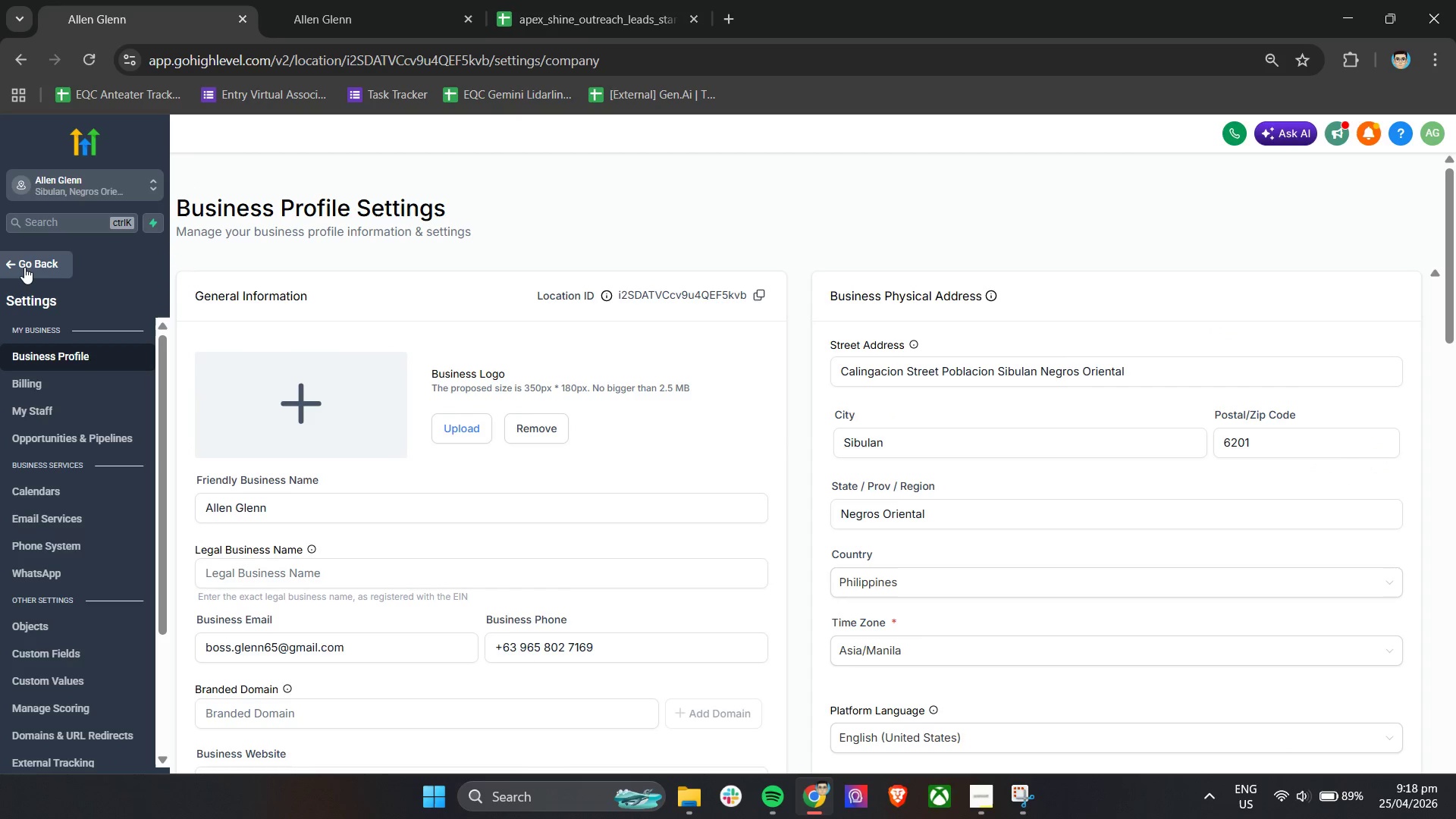 
left_click([24, 267])
 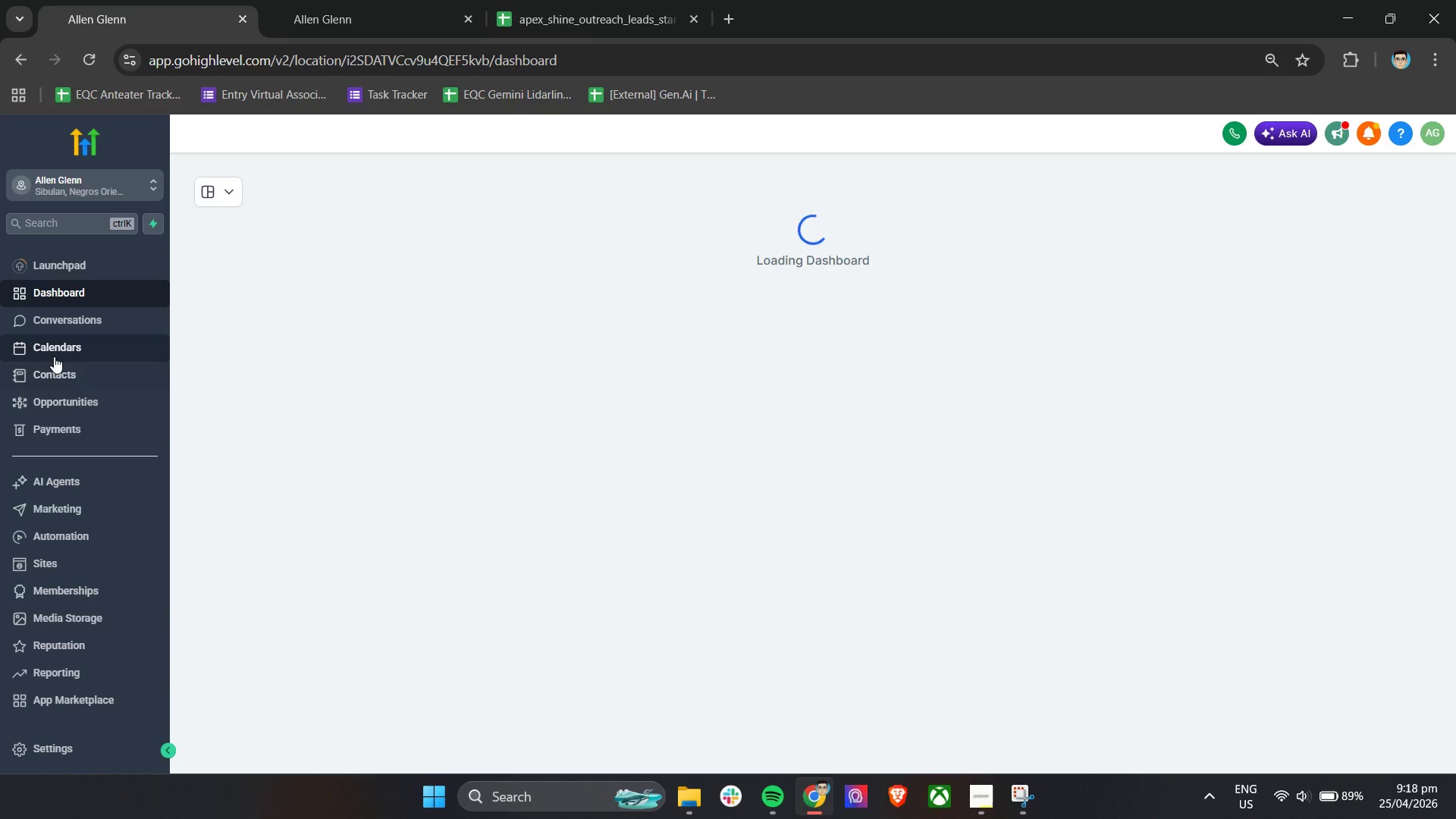 
right_click([61, 376])
 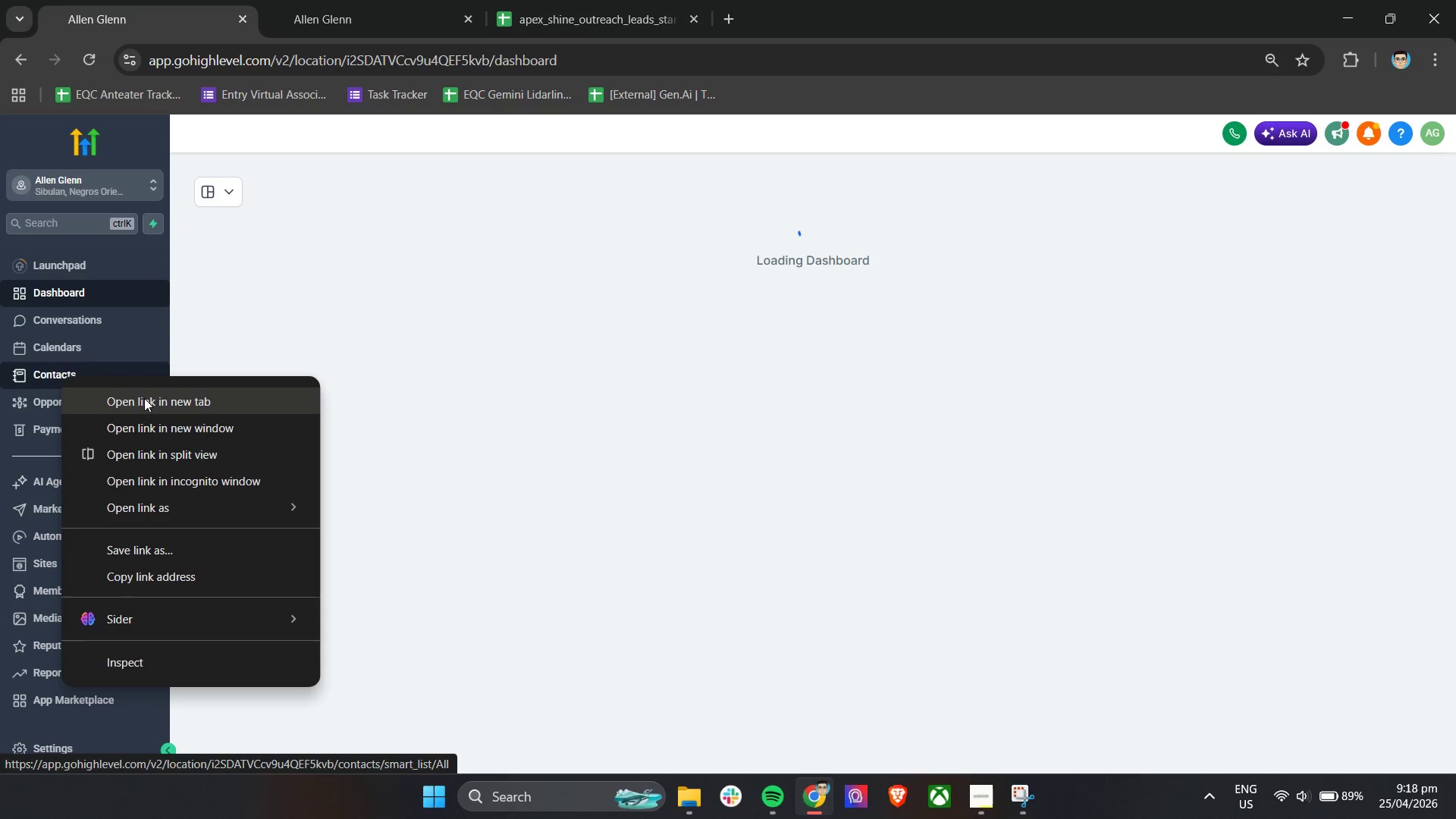 
left_click([147, 405])
 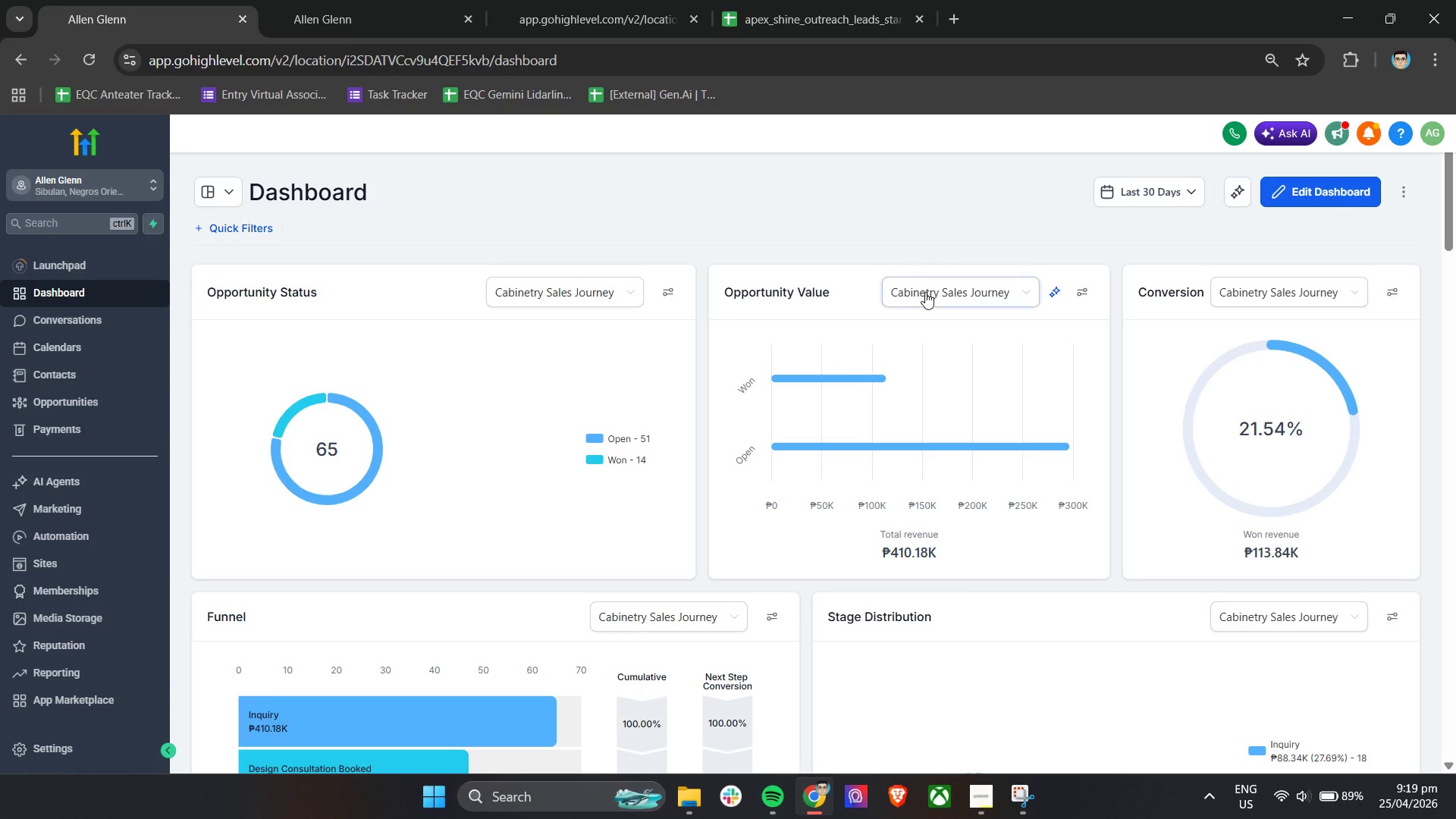 
wait(6.11)
 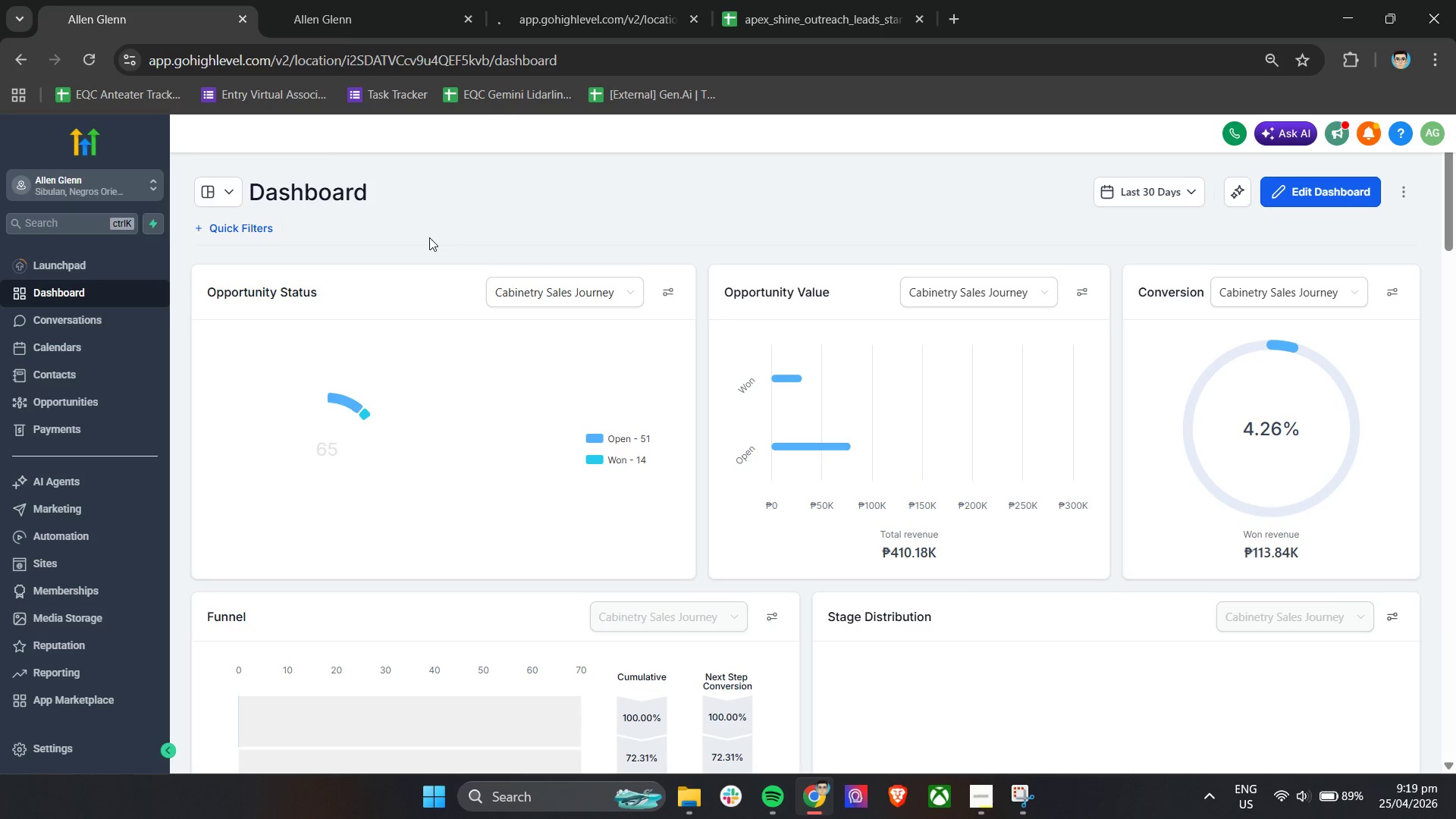 
left_click([78, 368])
 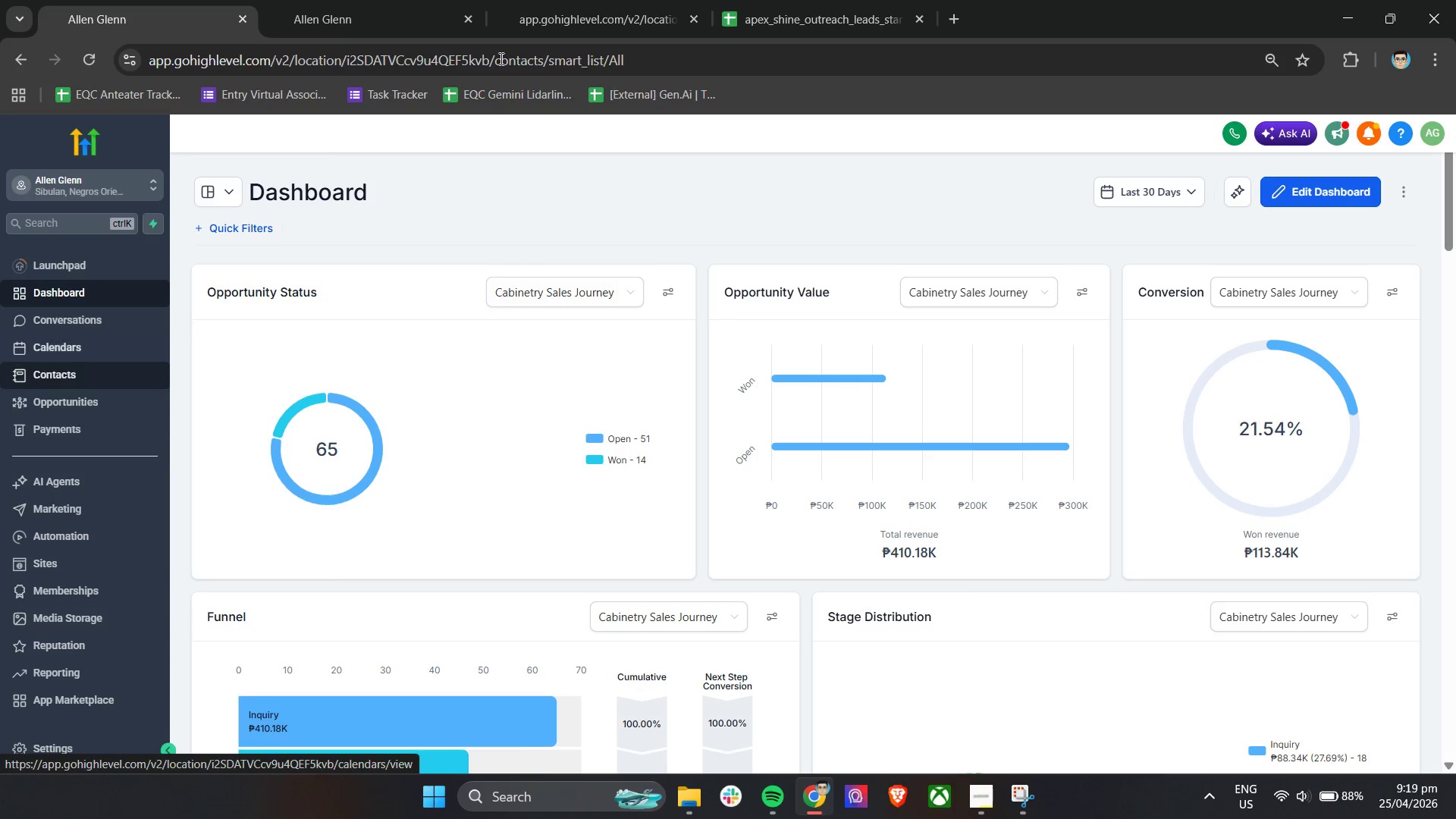 
left_click([585, 0])
 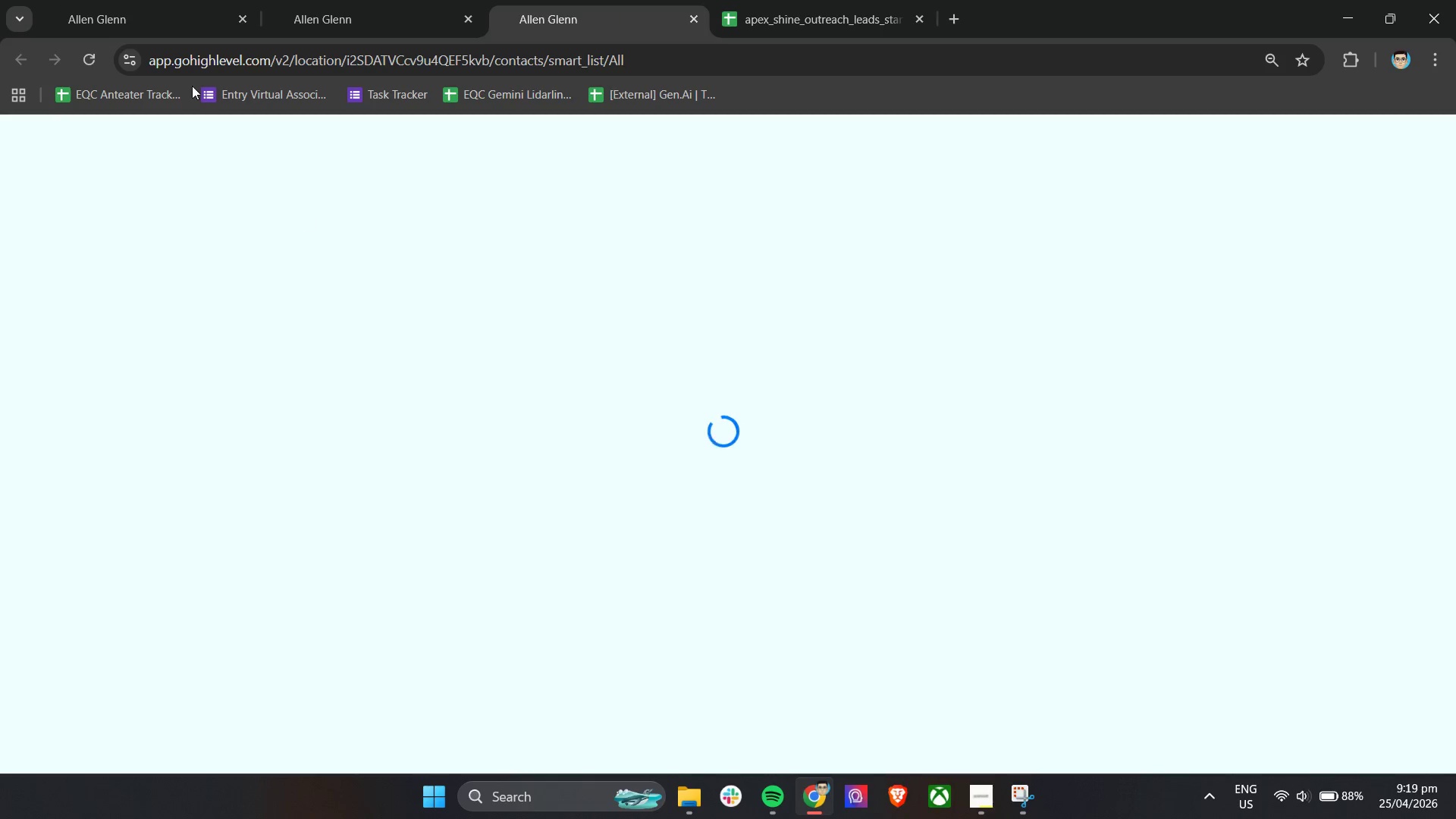 
left_click([181, 16])
 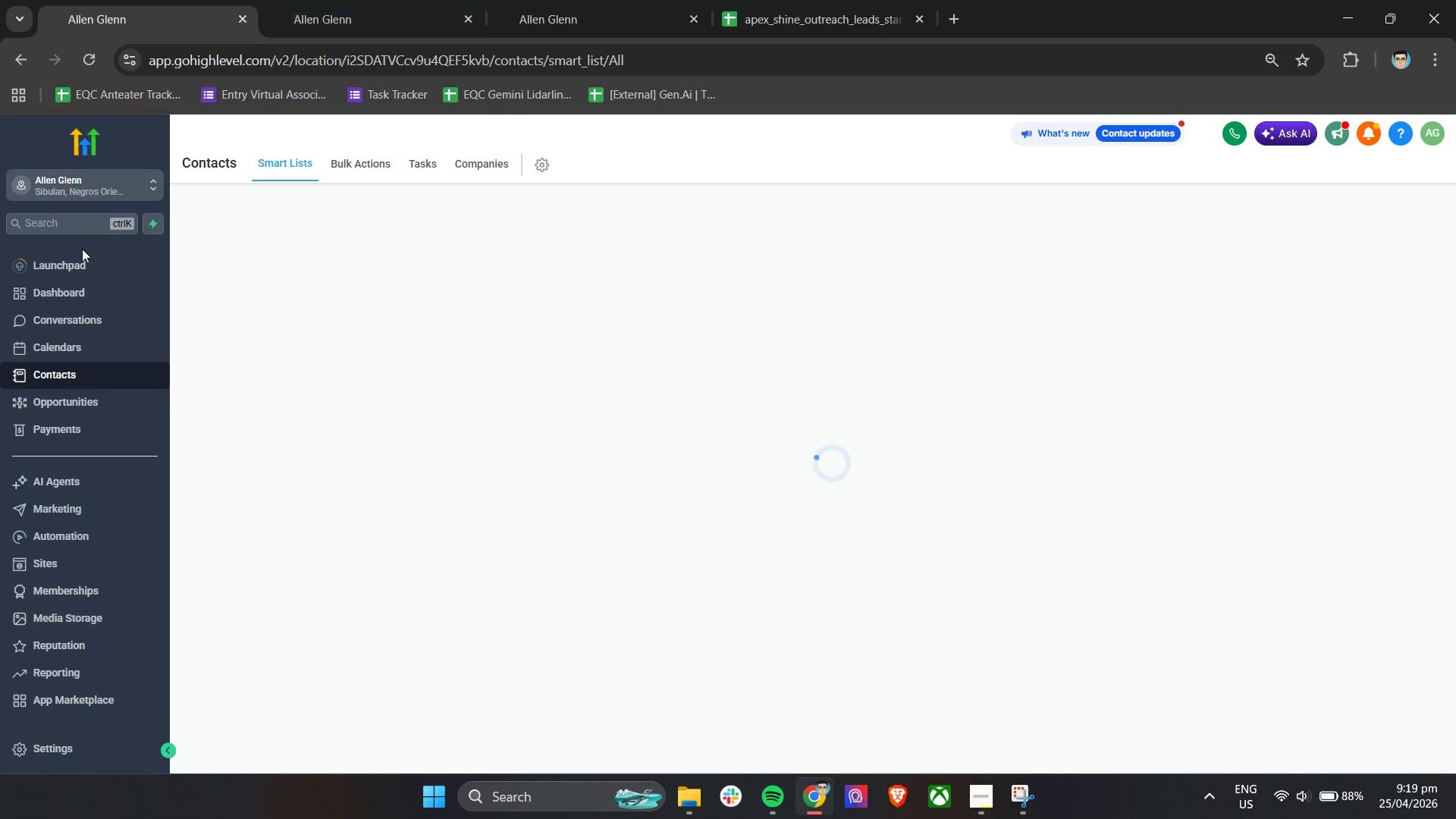 
left_click([71, 289])
 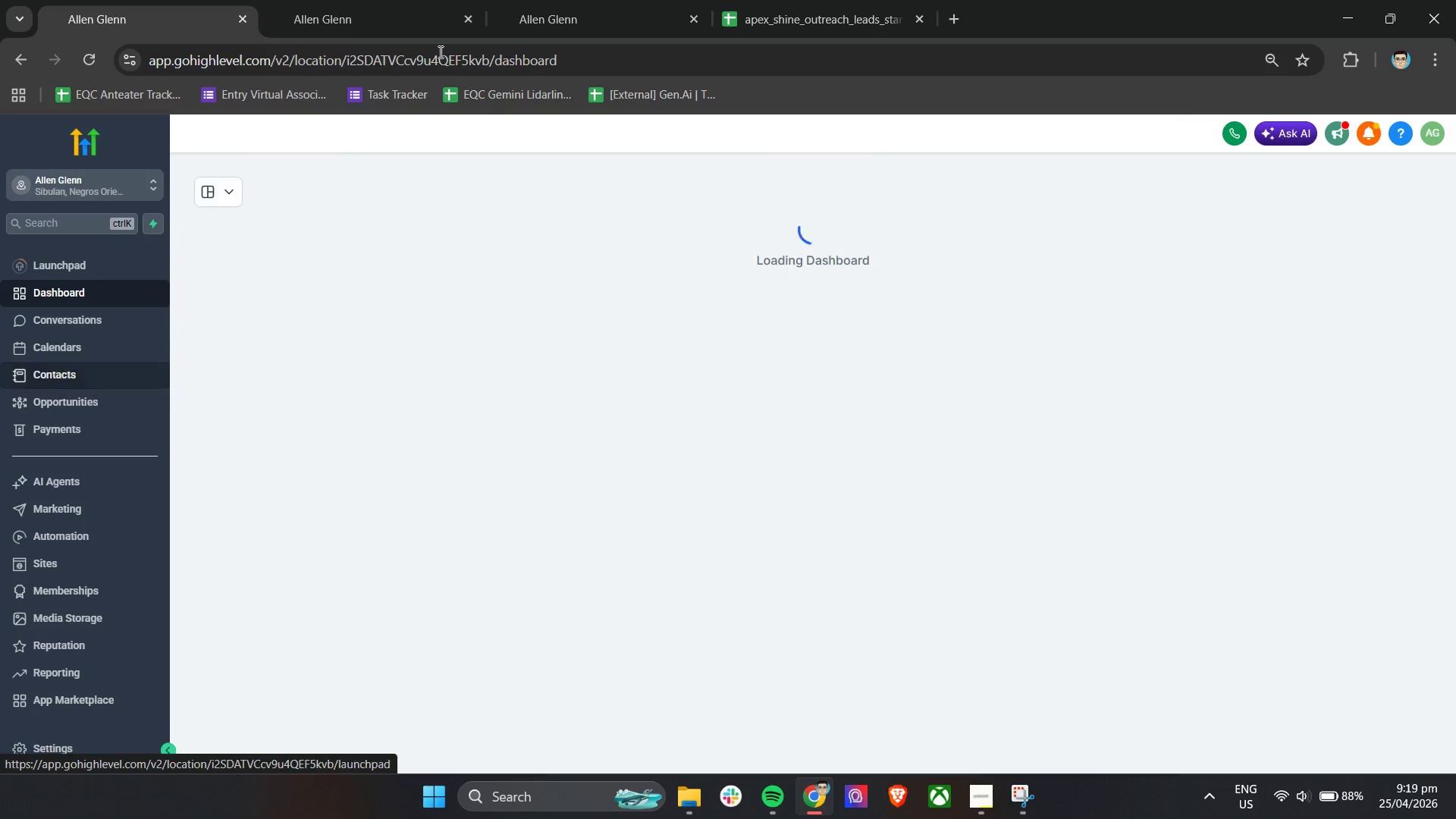 
left_click([582, 0])
 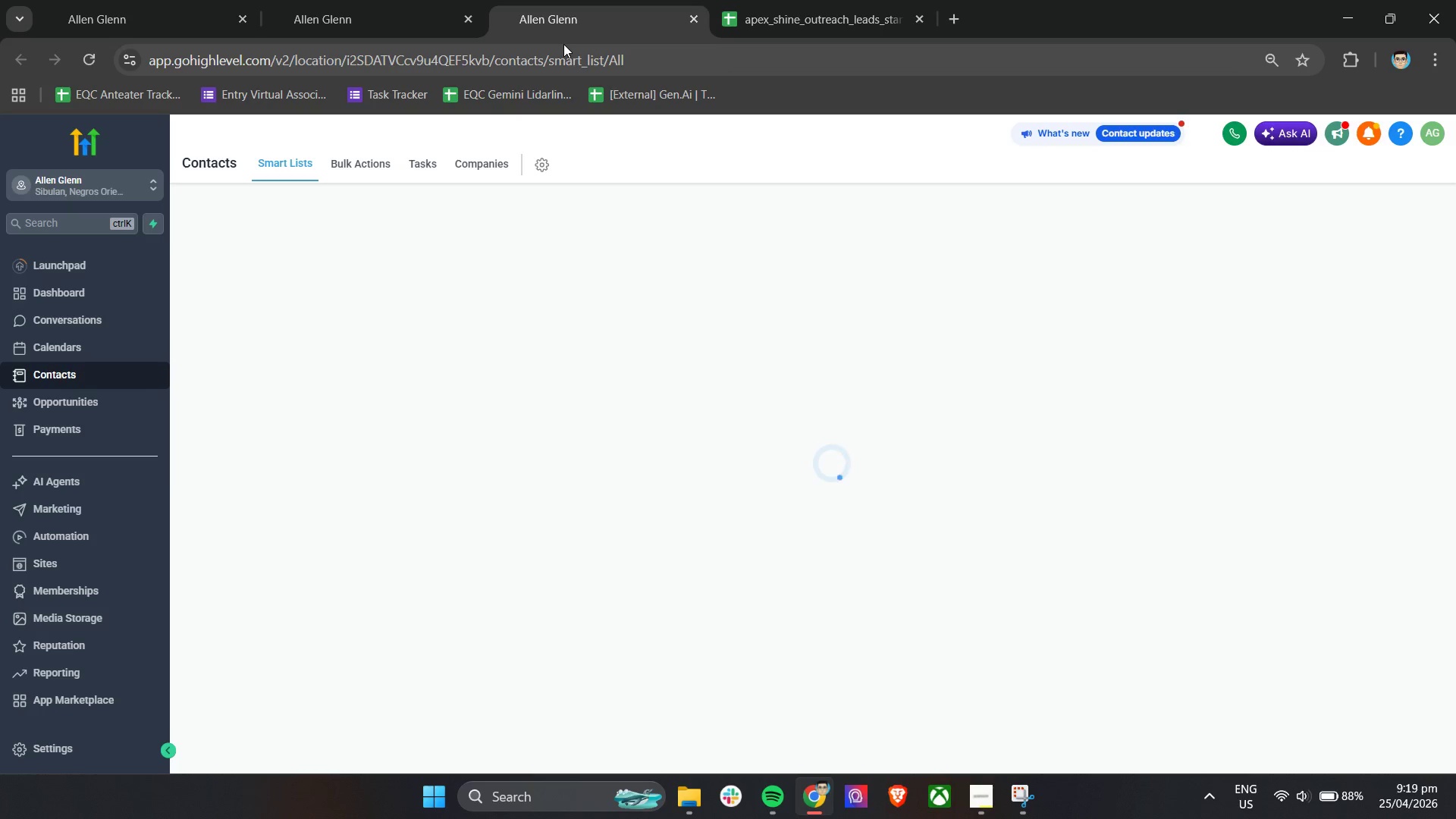 
mouse_move([566, 115])
 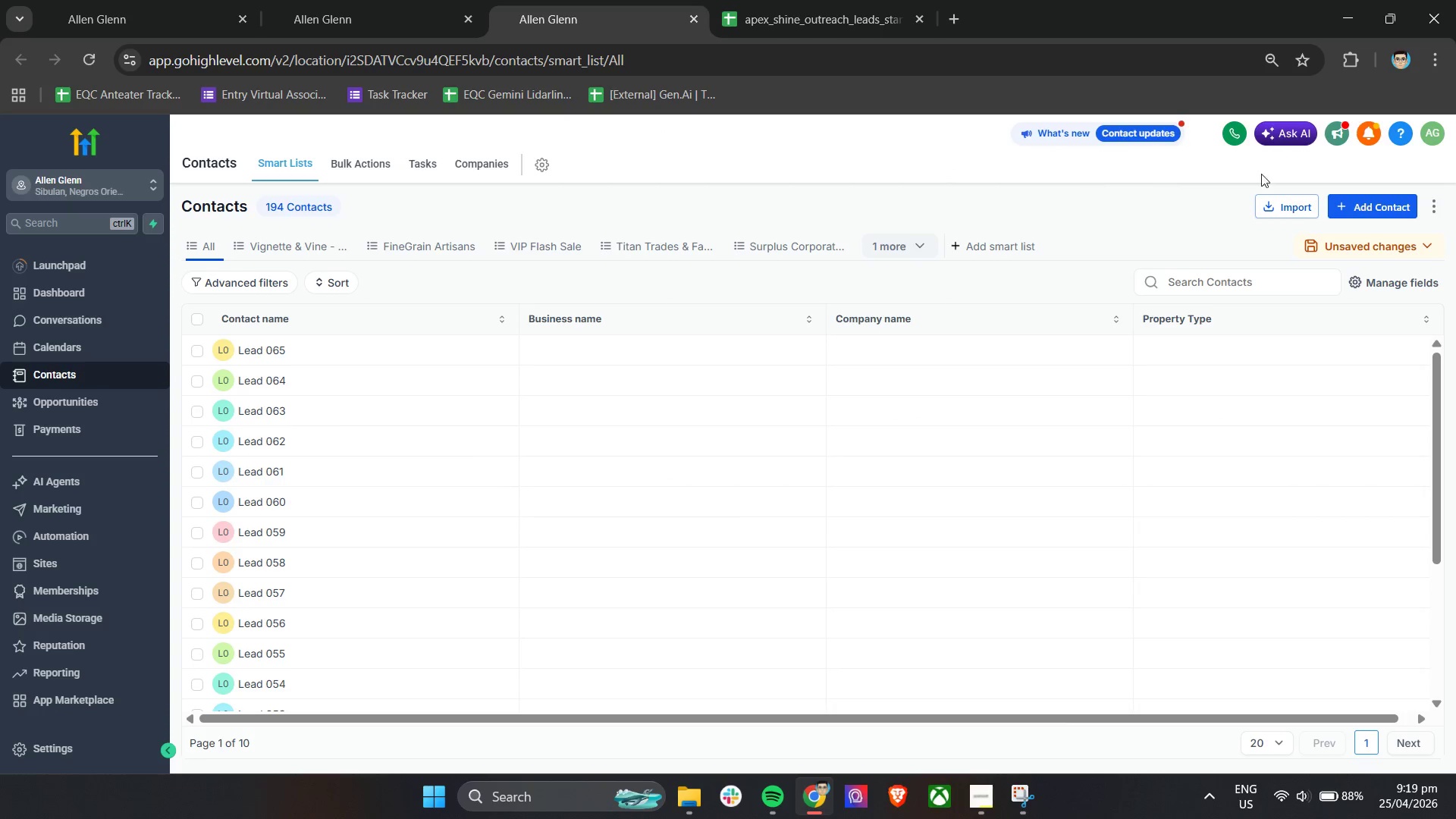 
left_click([1285, 206])
 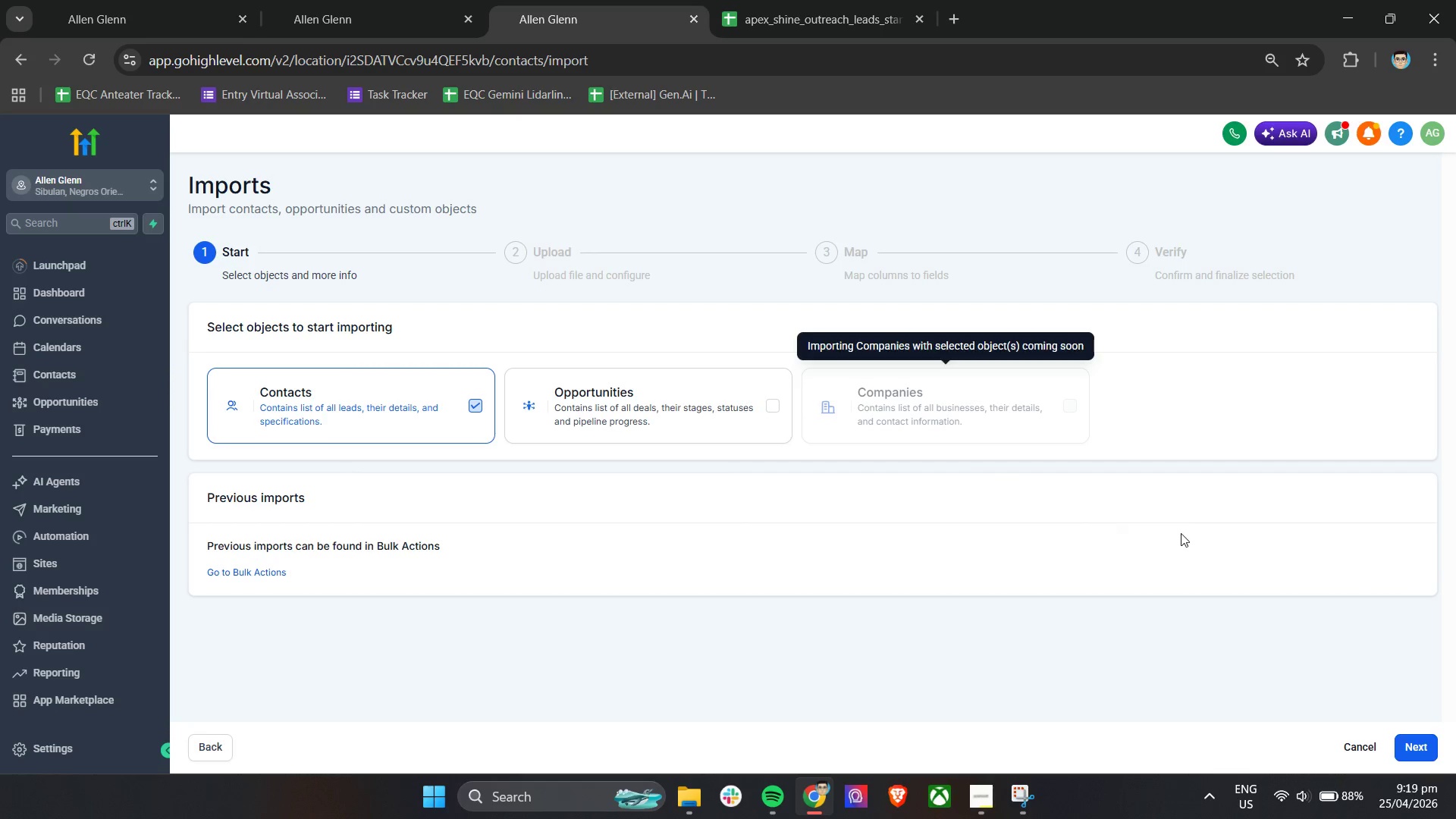 
left_click([1415, 739])
 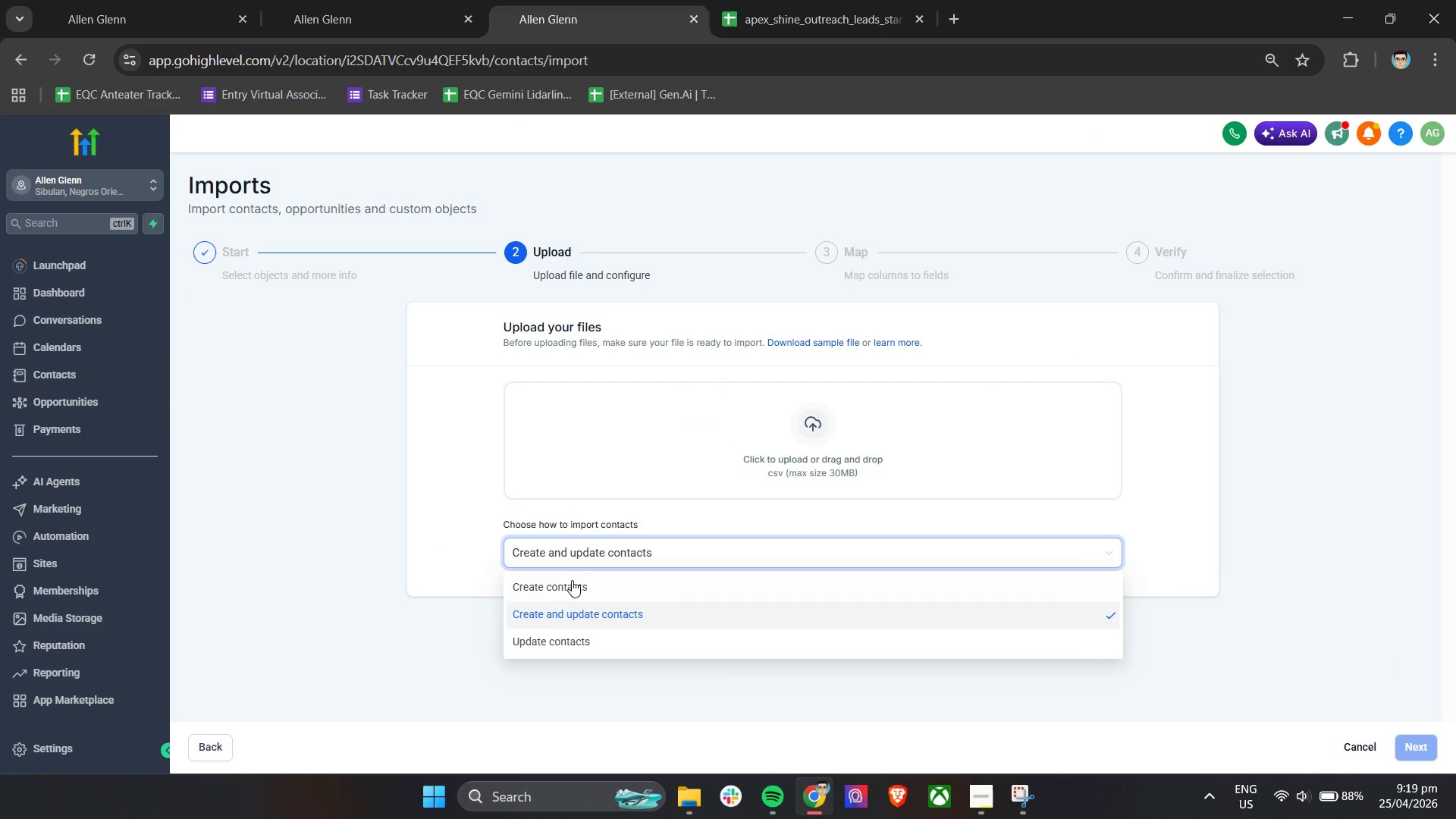 
double_click([748, 460])
 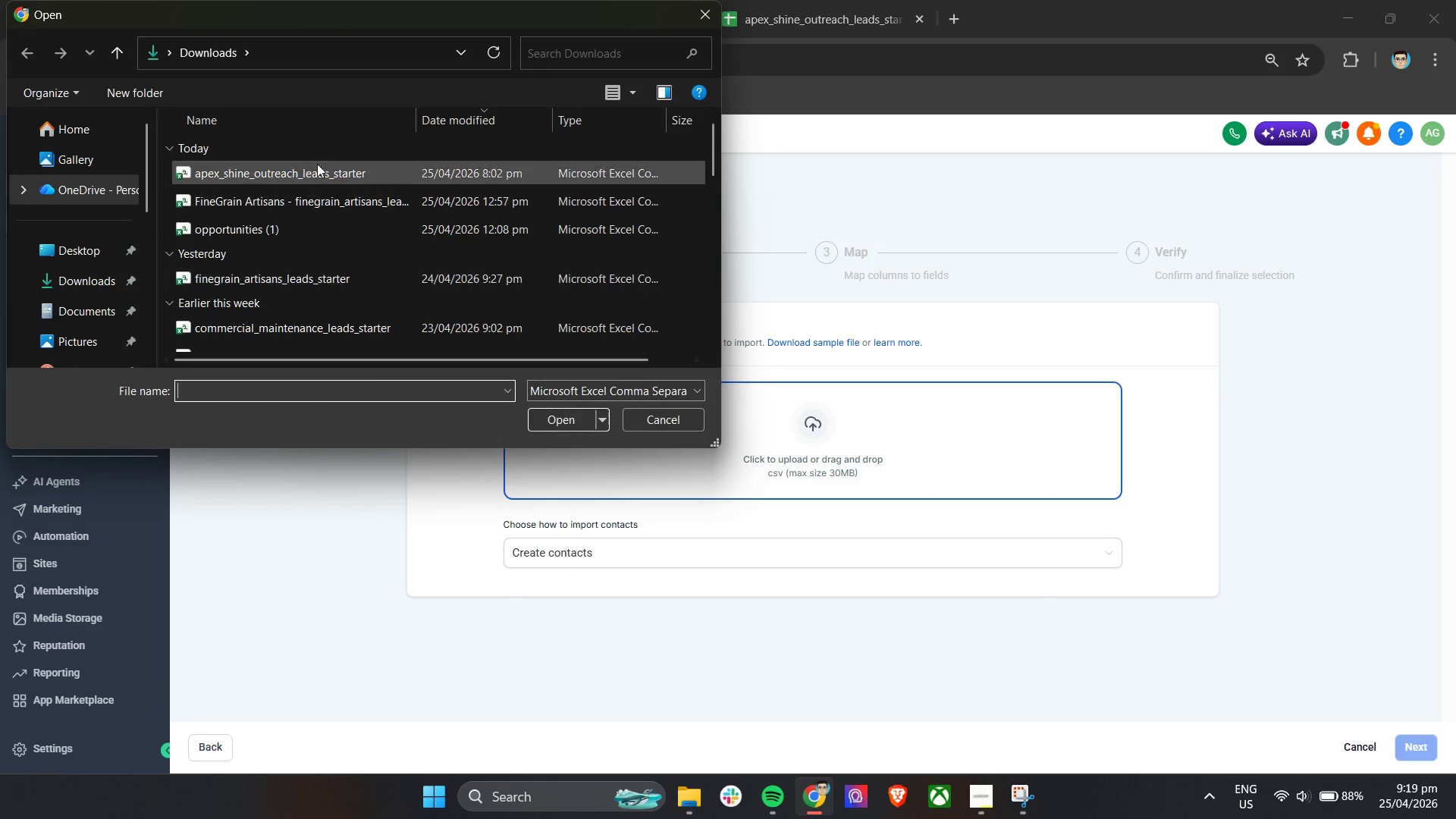 
left_click([313, 164])
 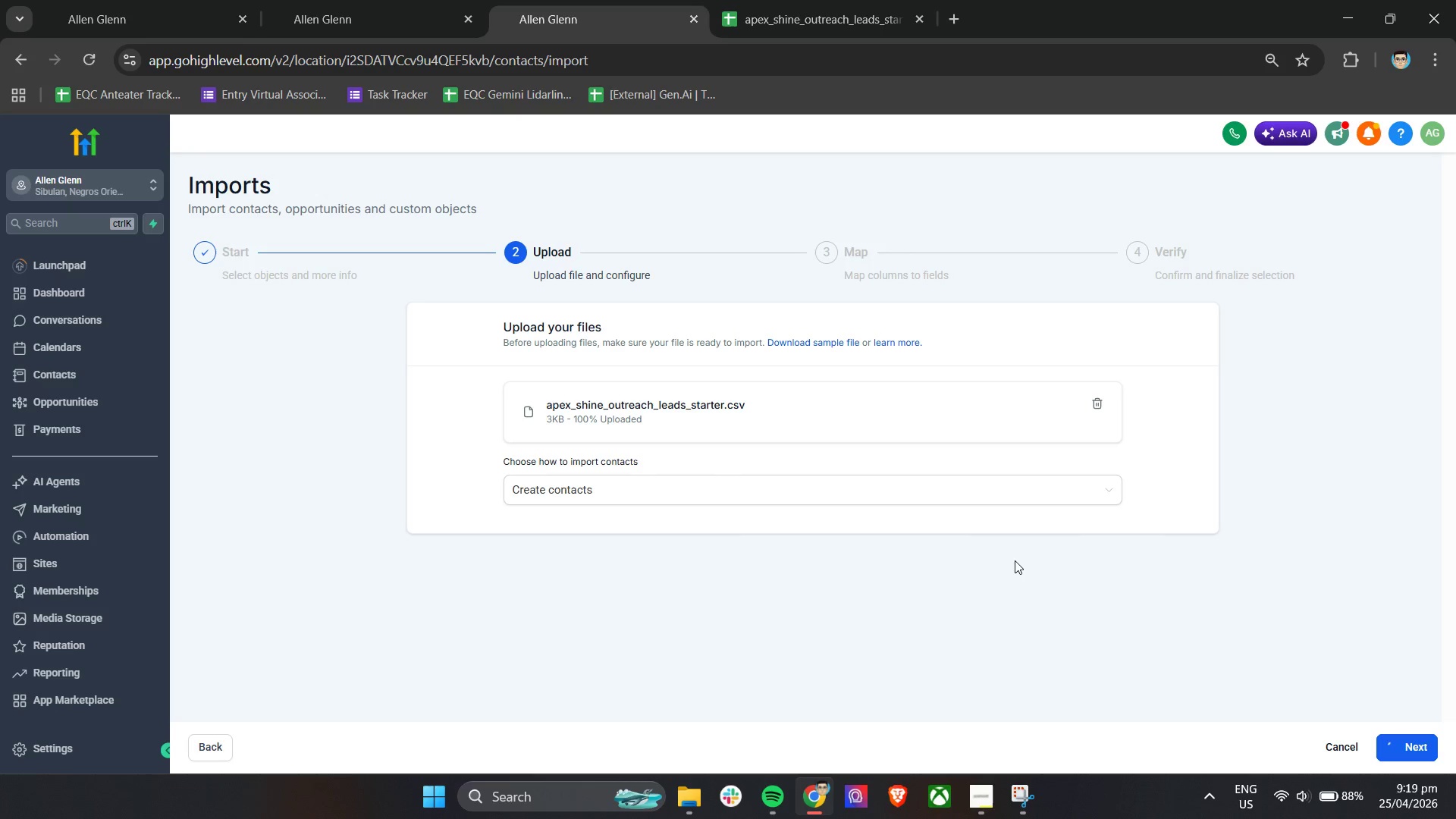 
wait(5.91)
 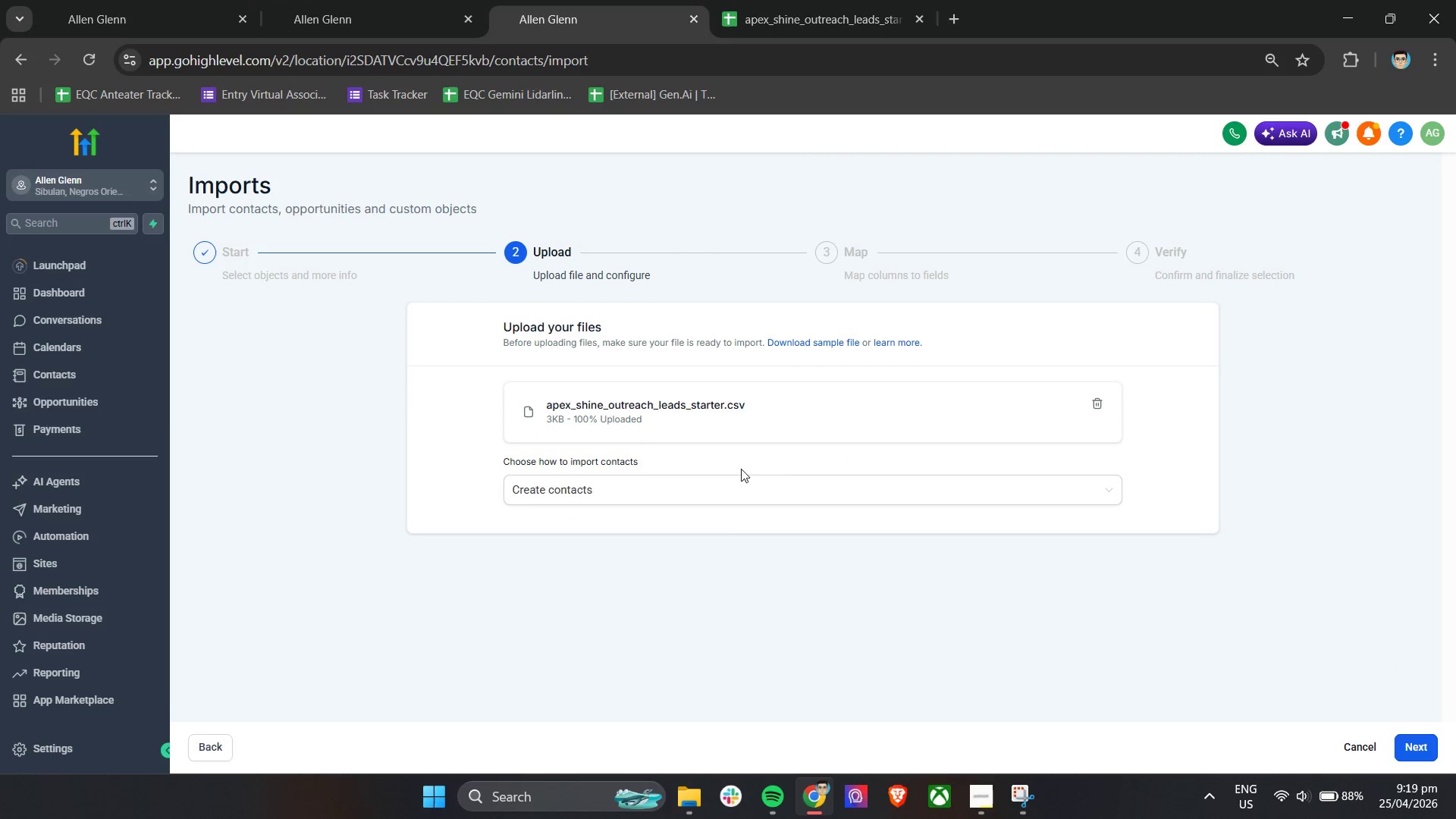 
scroll: coordinate [993, 560], scroll_direction: down, amount: 2.0
 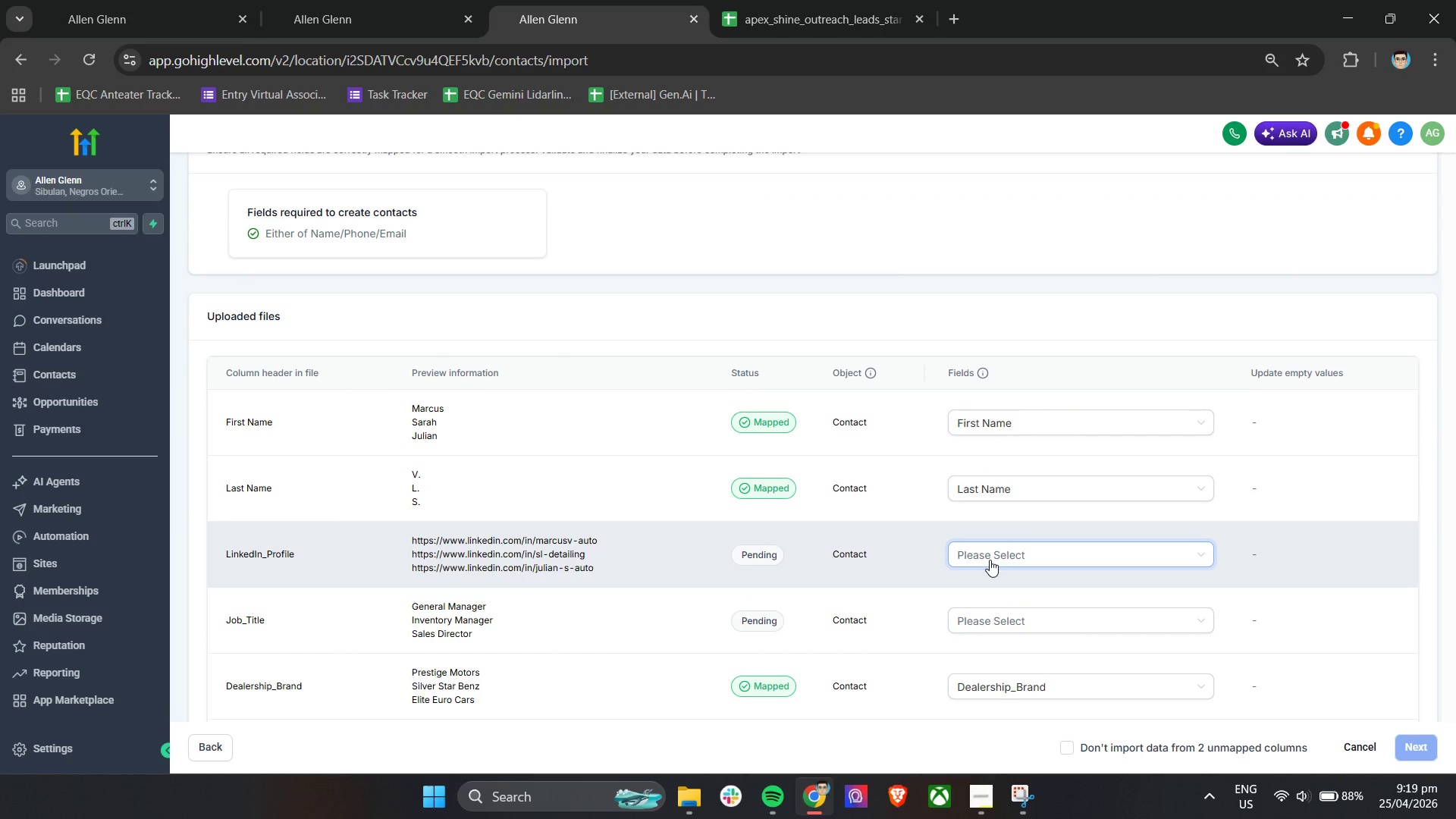 
left_click([990, 560])
 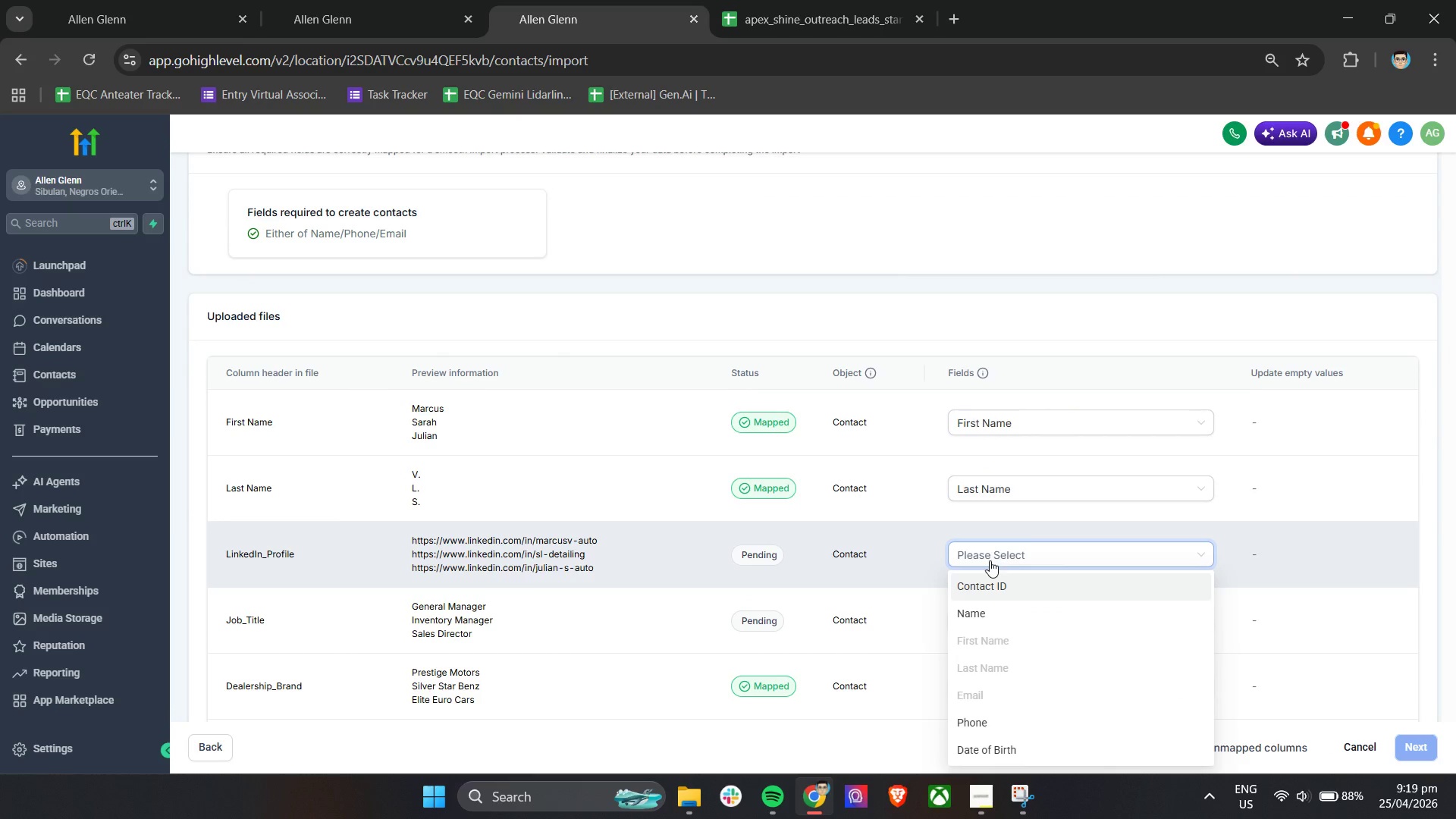 
scroll: coordinate [1072, 622], scroll_direction: down, amount: 20.0
 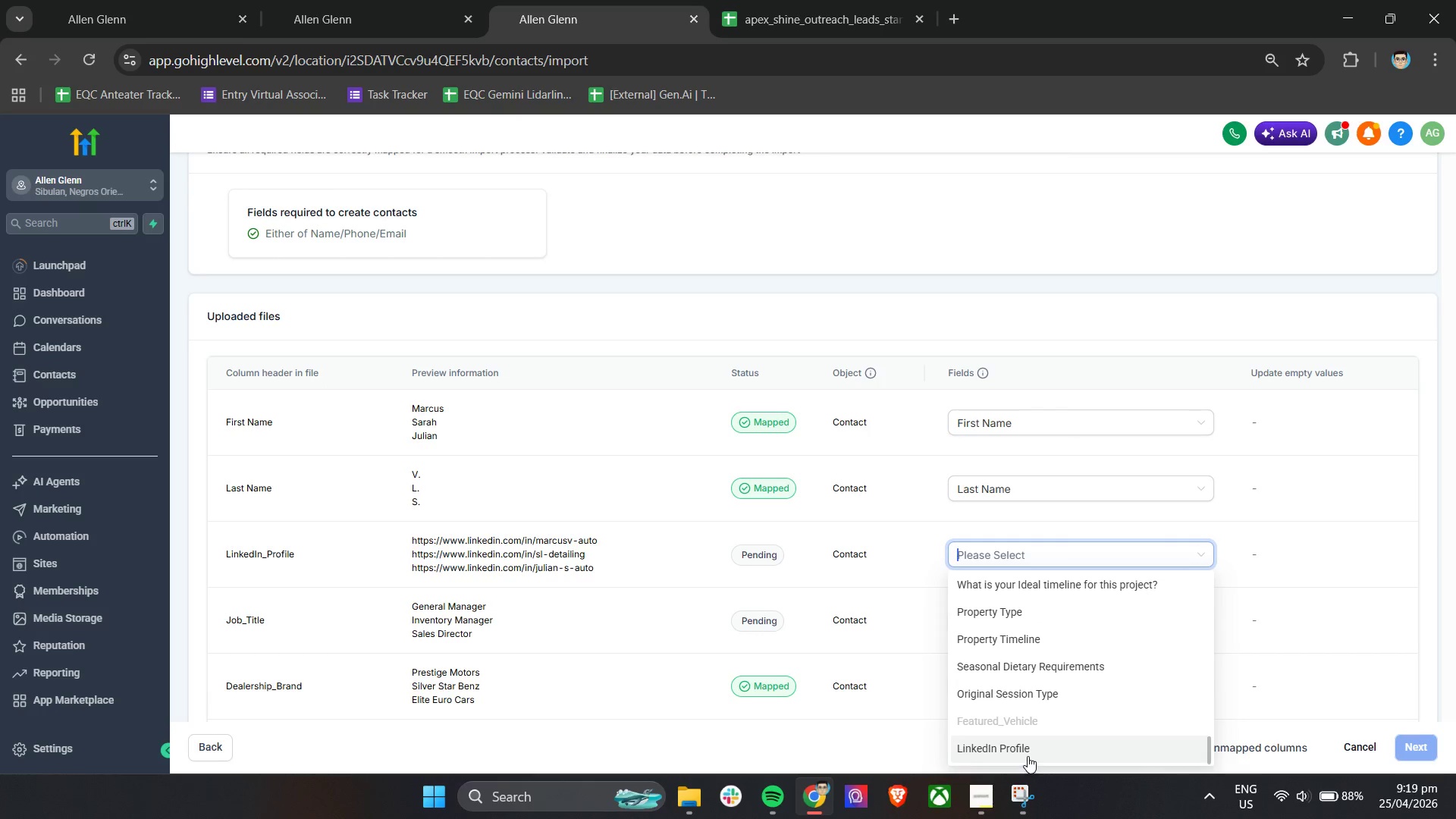 
left_click([1029, 752])
 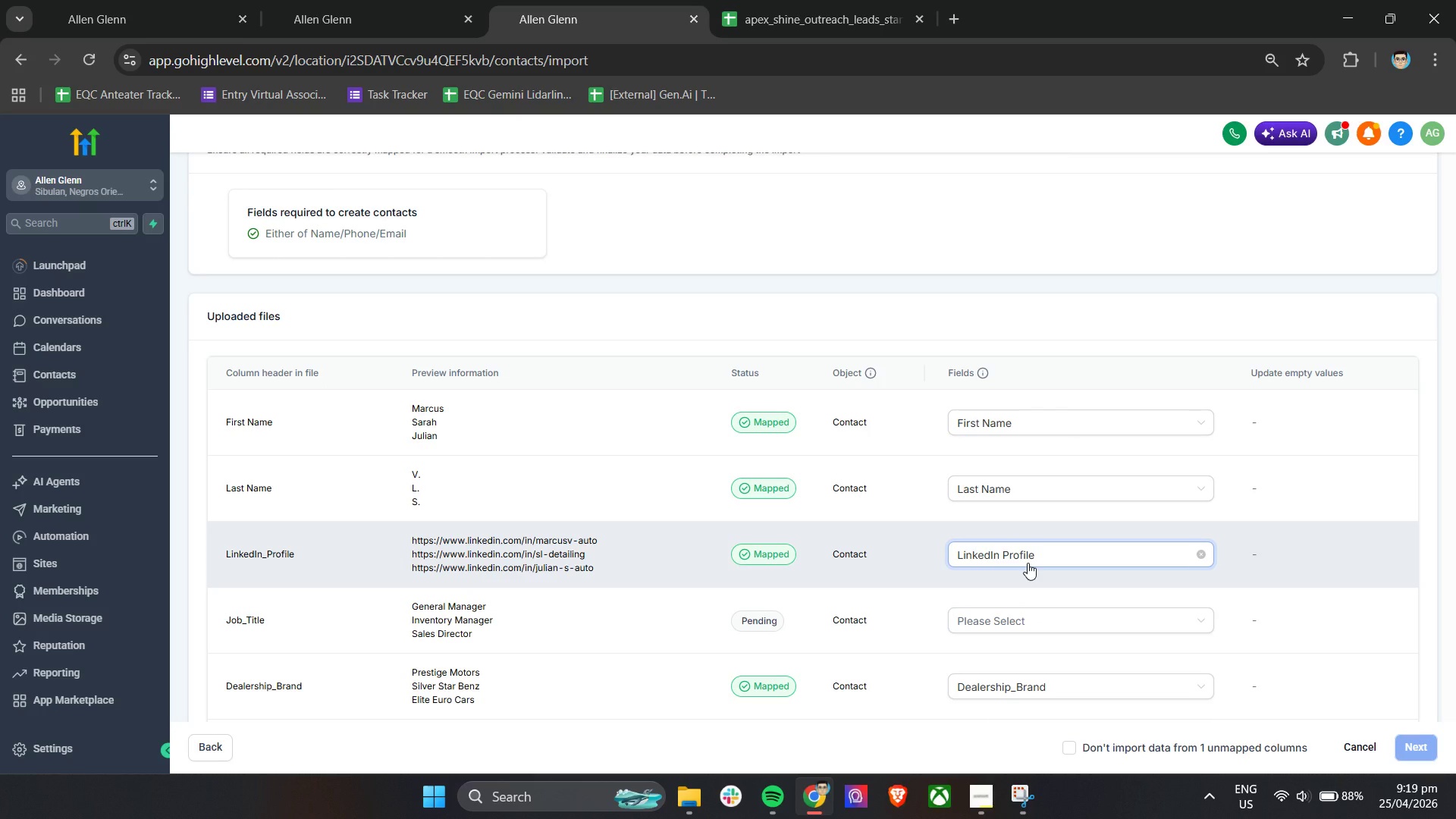 
scroll: coordinate [861, 519], scroll_direction: down, amount: 2.0
 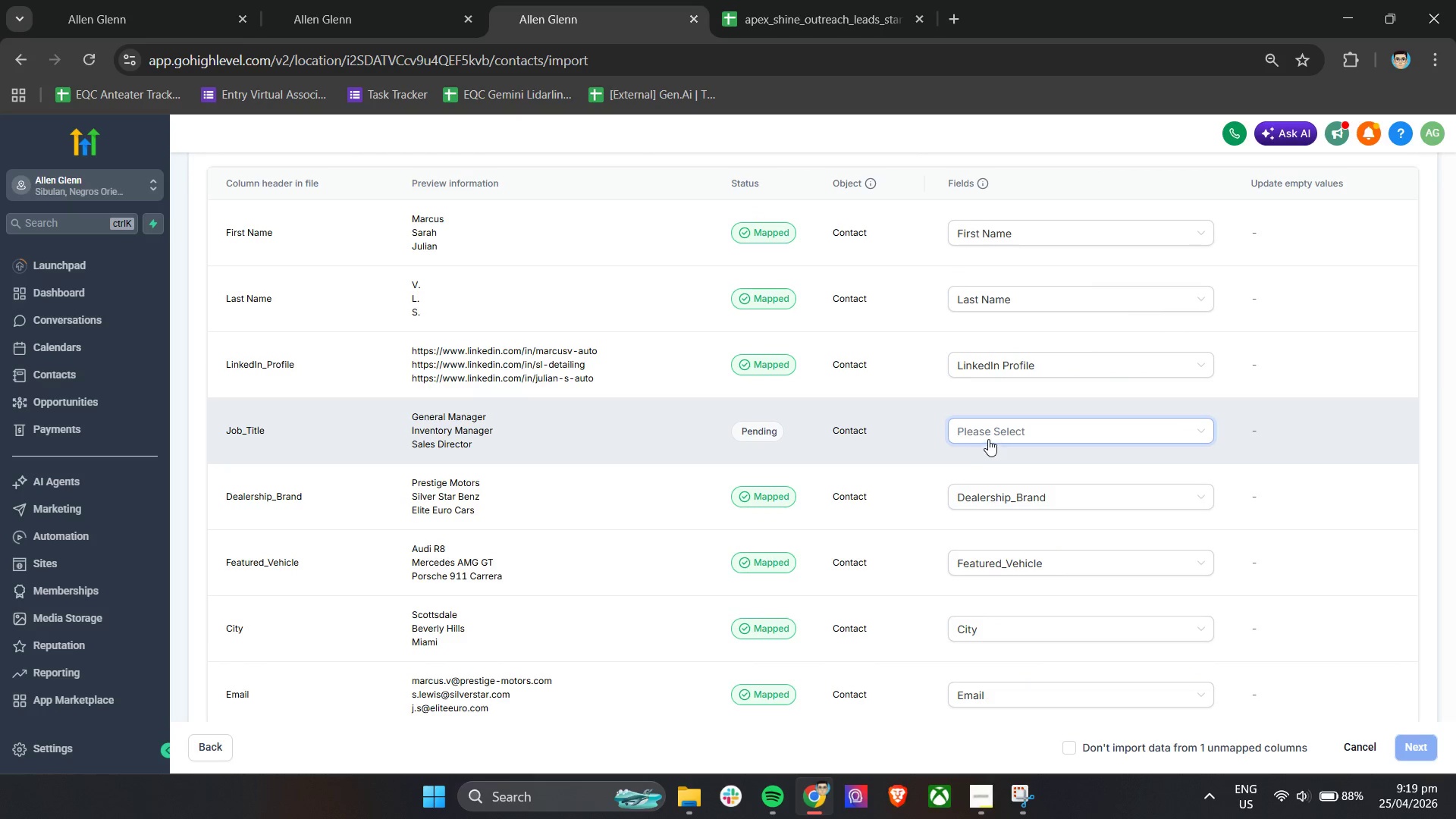 
left_click([988, 439])
 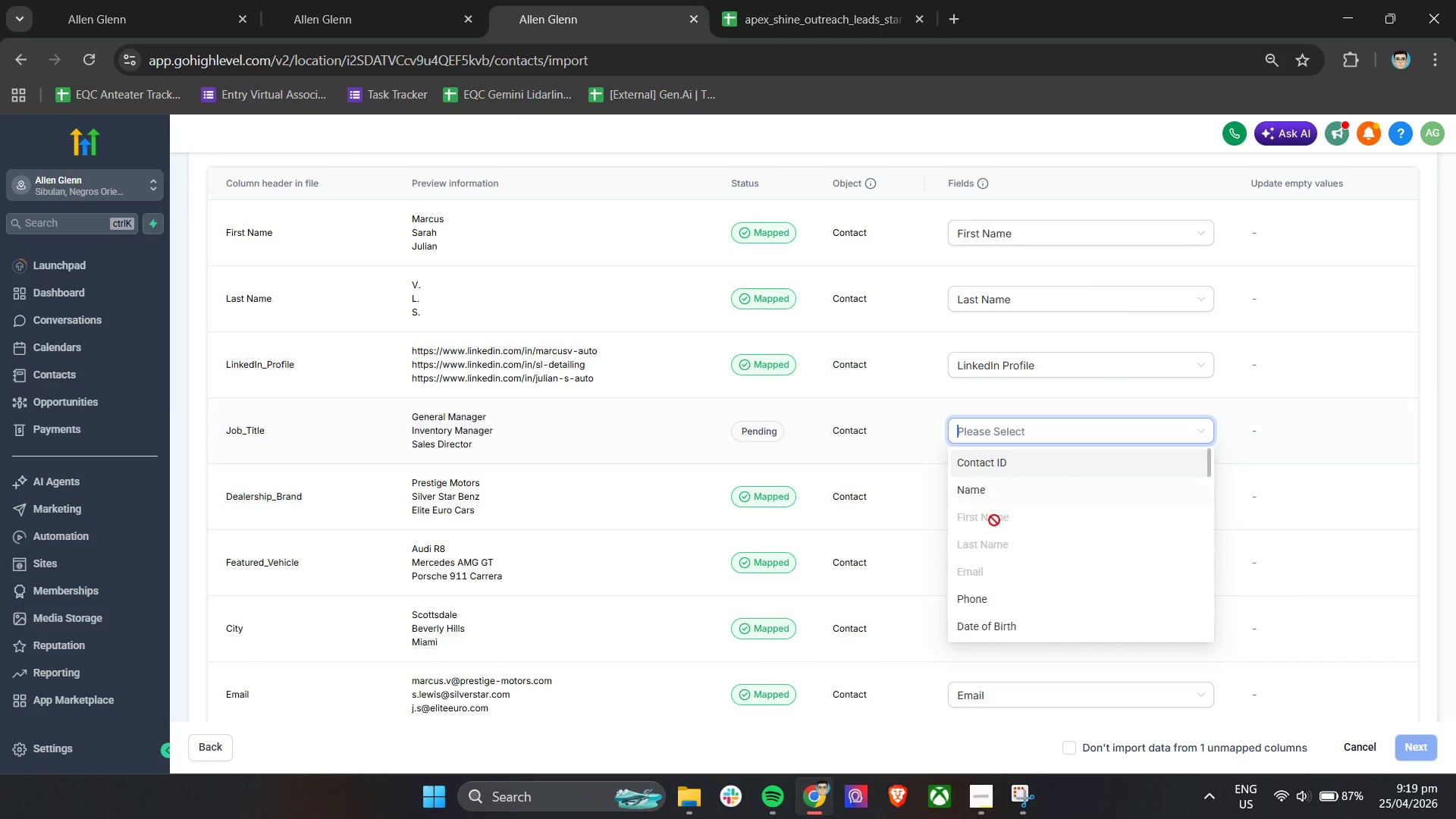 
scroll: coordinate [1010, 564], scroll_direction: down, amount: 11.0
 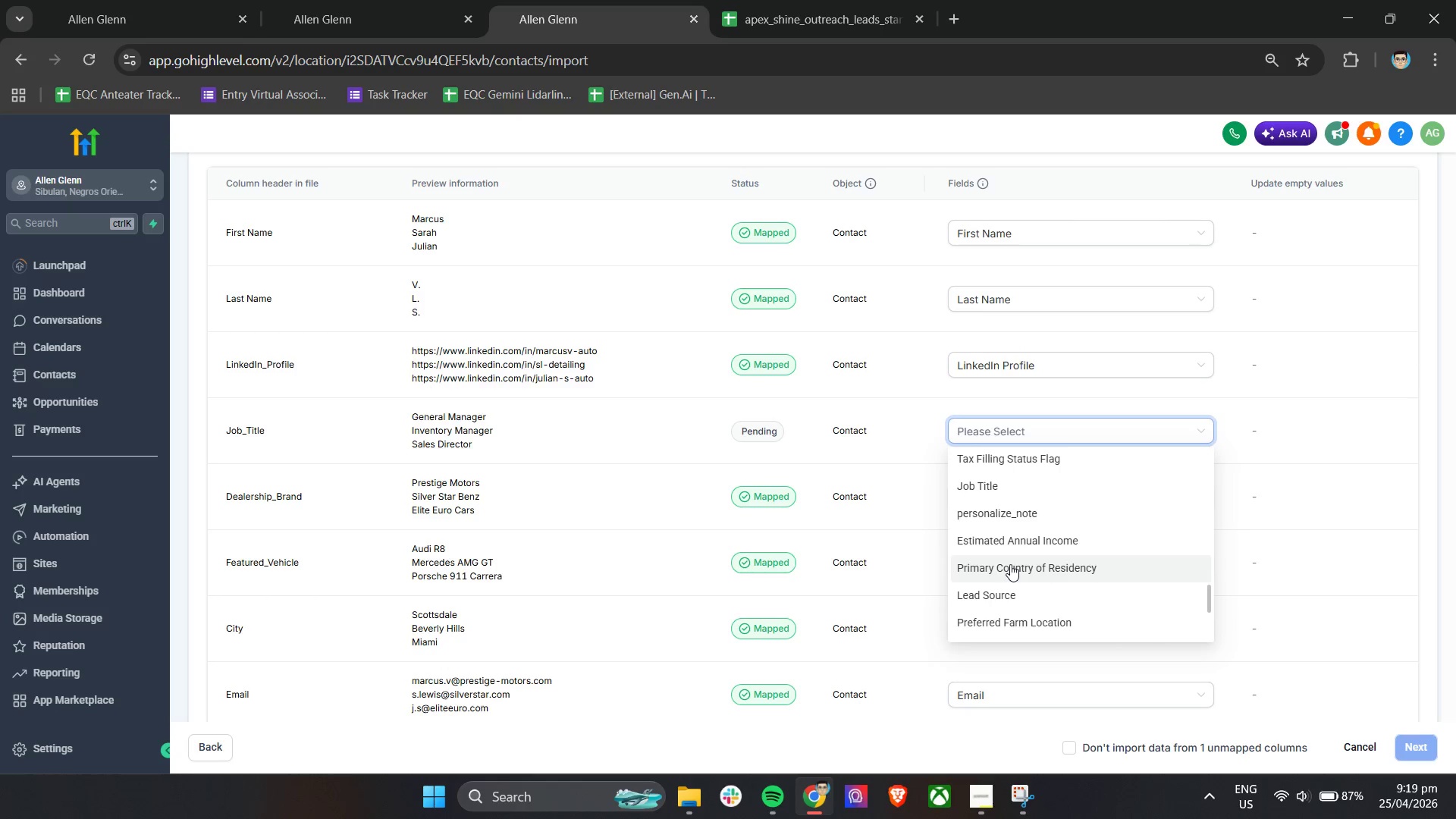 
left_click([999, 490])
 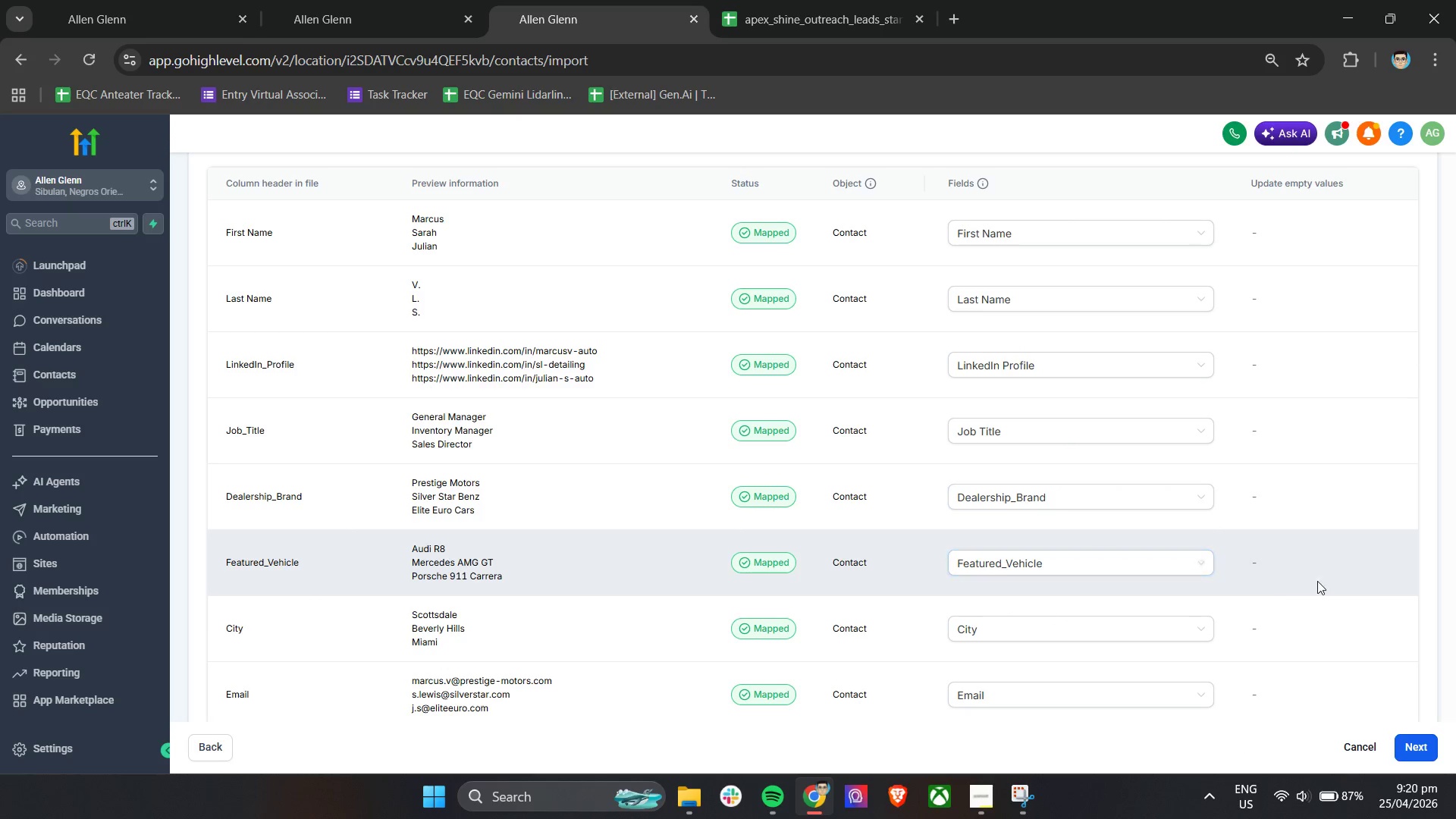 
scroll: coordinate [1113, 604], scroll_direction: down, amount: 3.0
 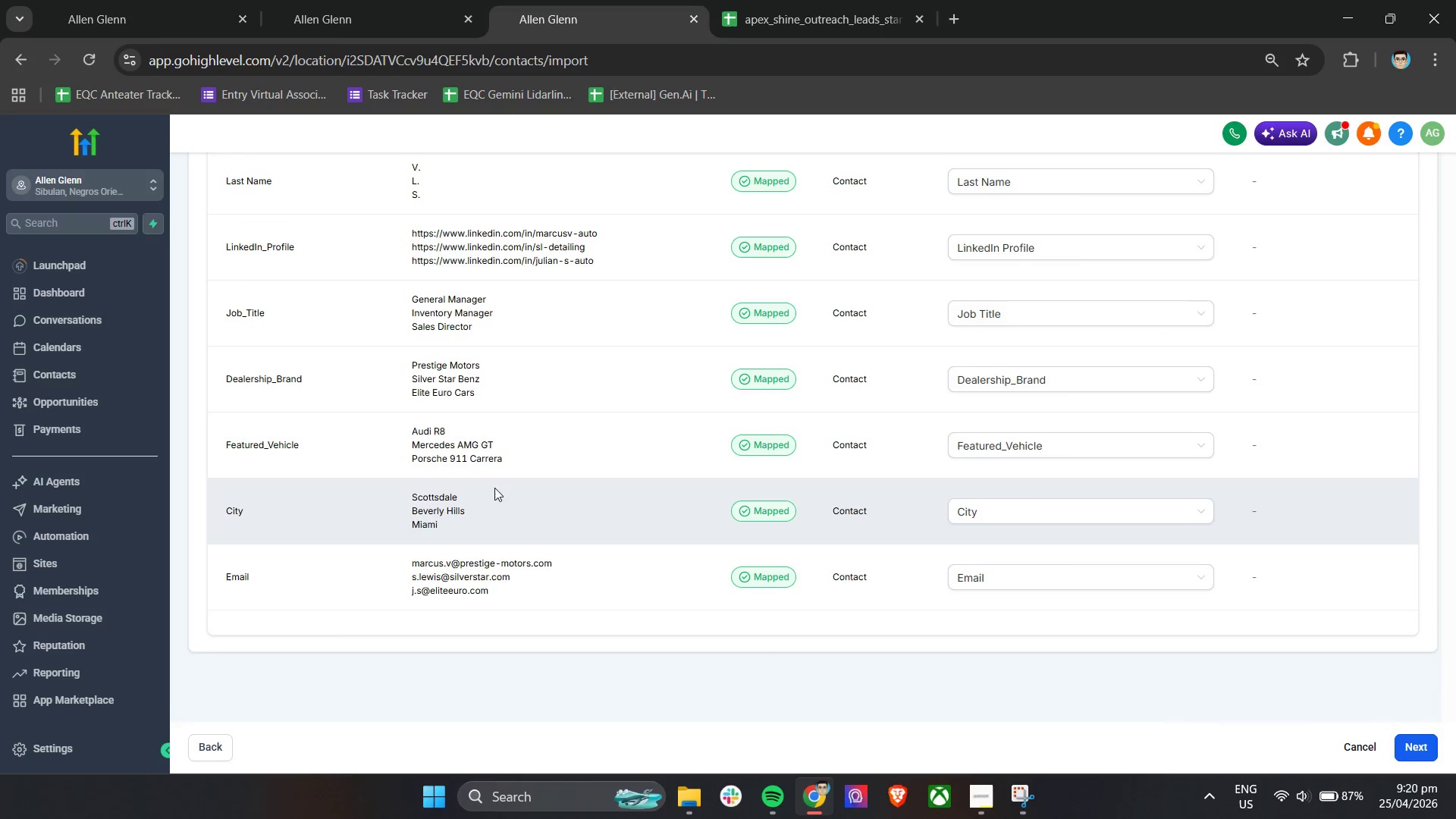 
scroll: coordinate [1008, 564], scroll_direction: up, amount: 2.0
 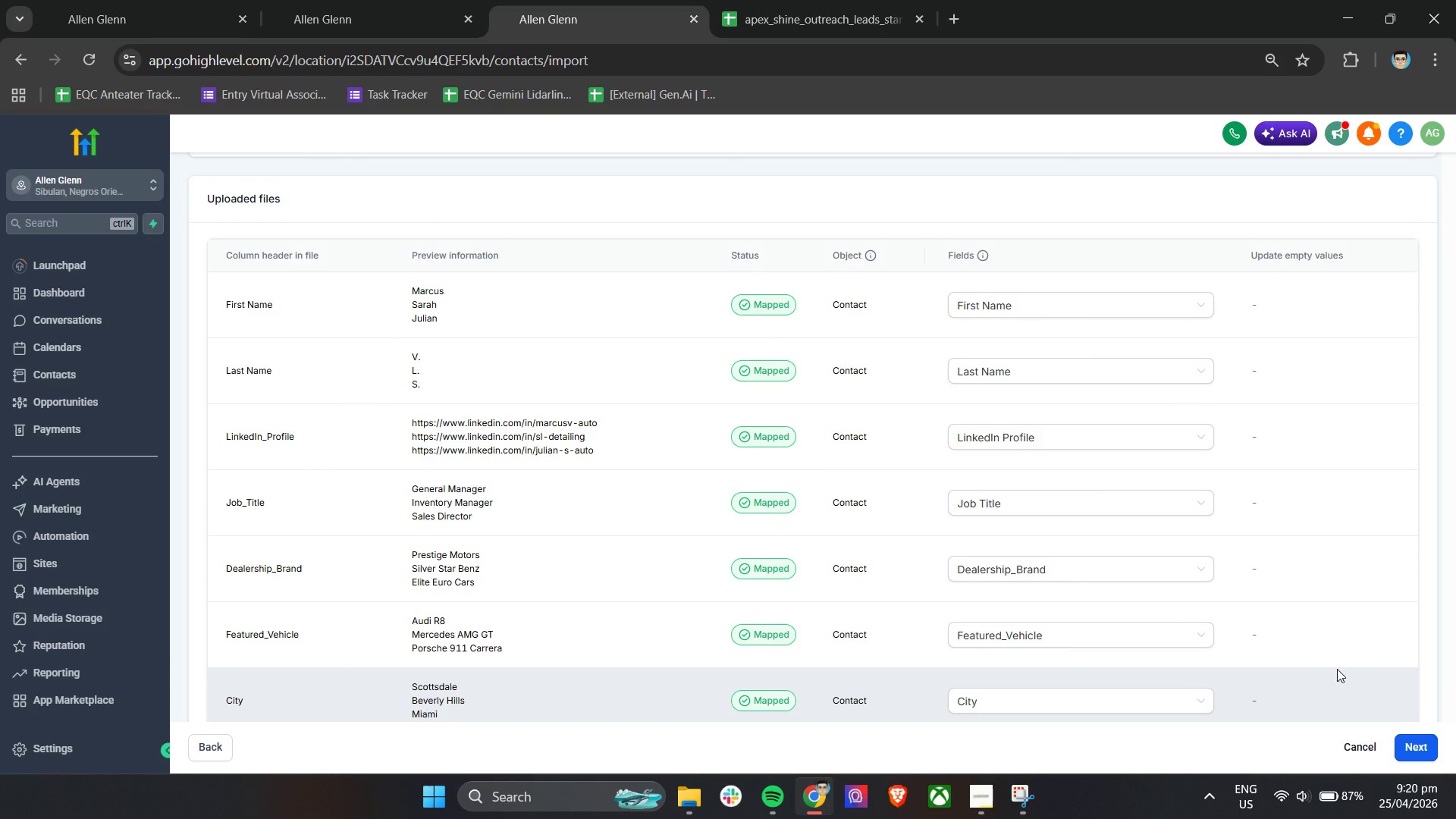 
left_click([1414, 753])
 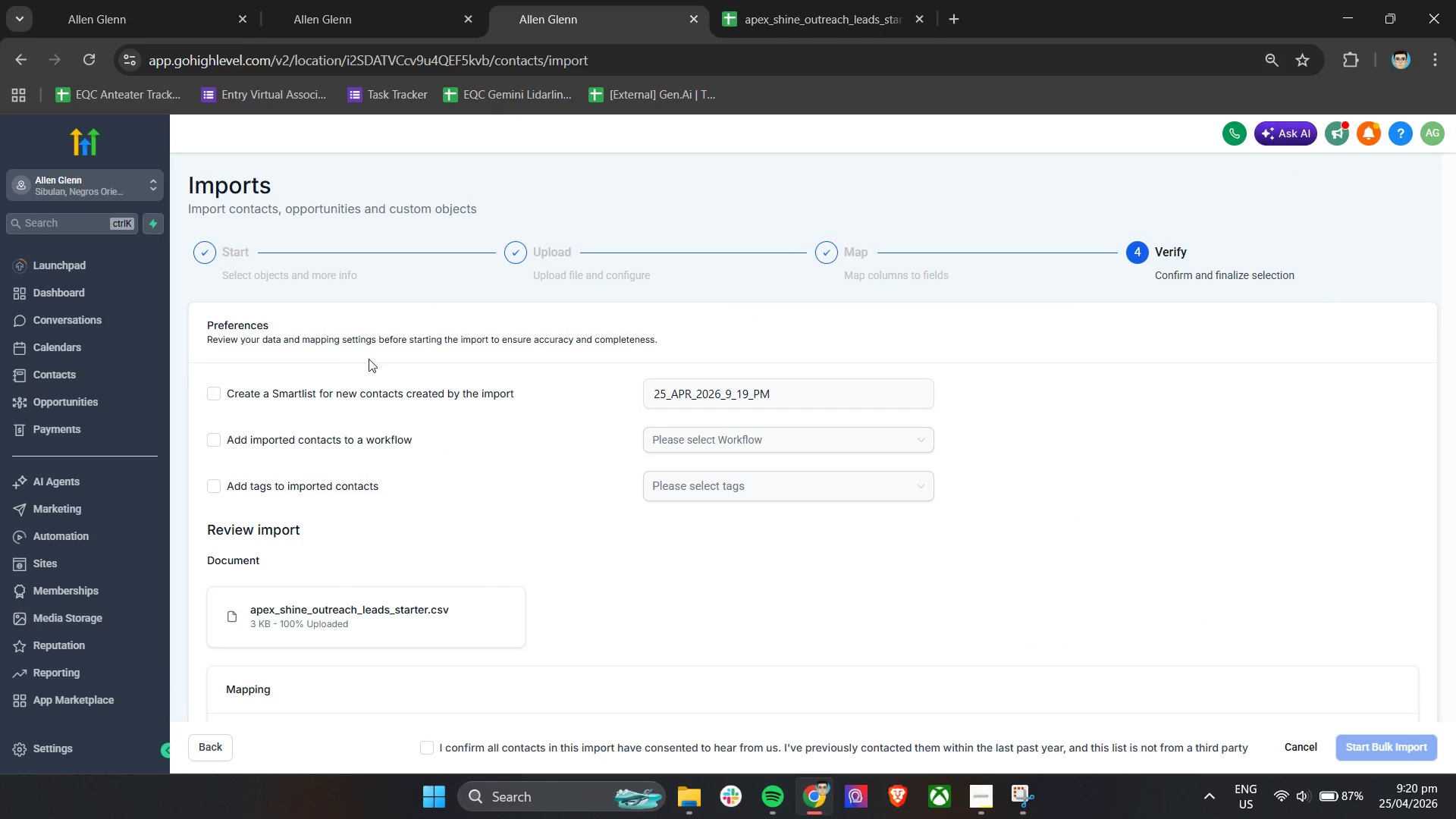 
left_click([325, 394])
 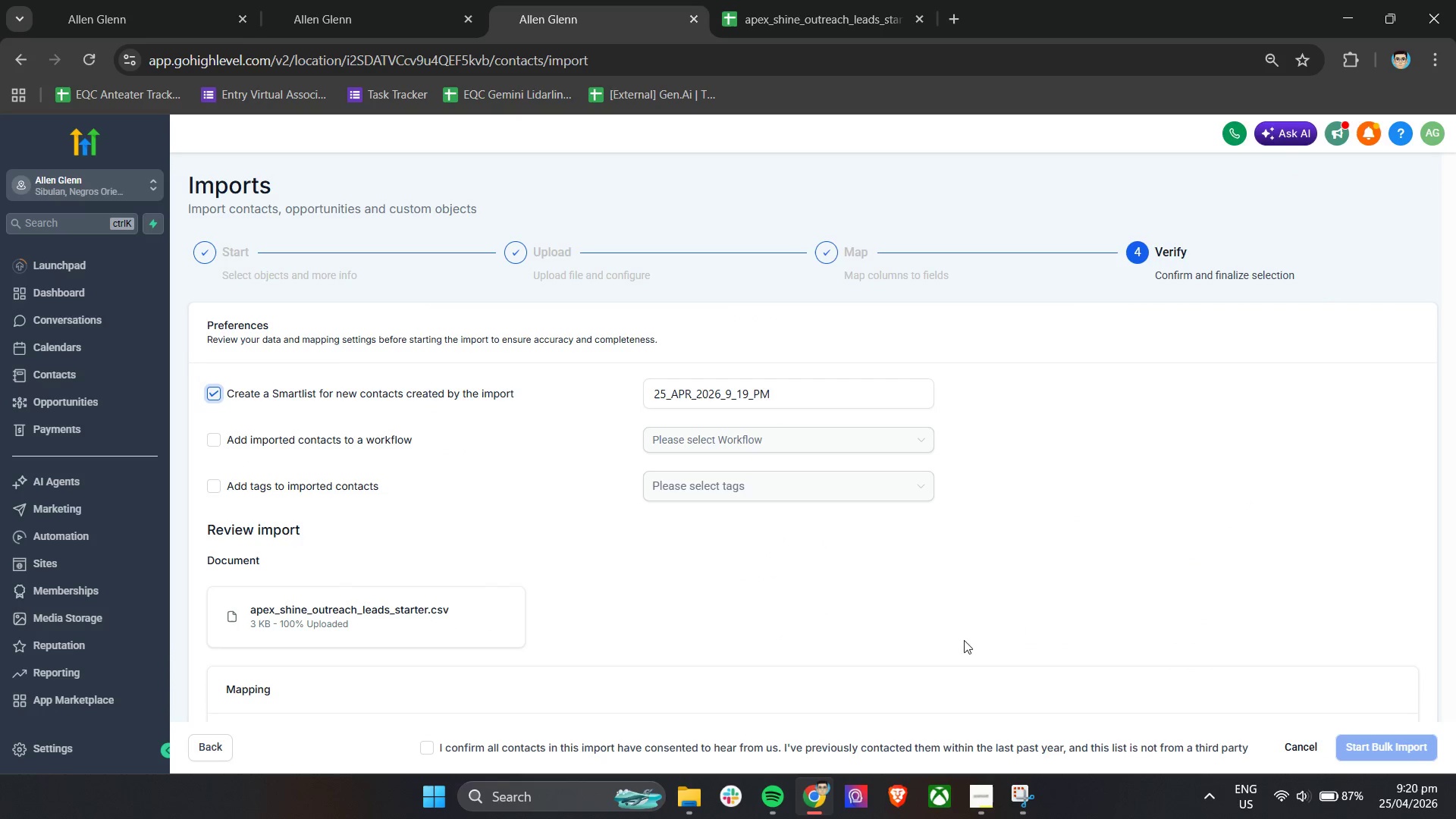 
left_click([982, 792])